 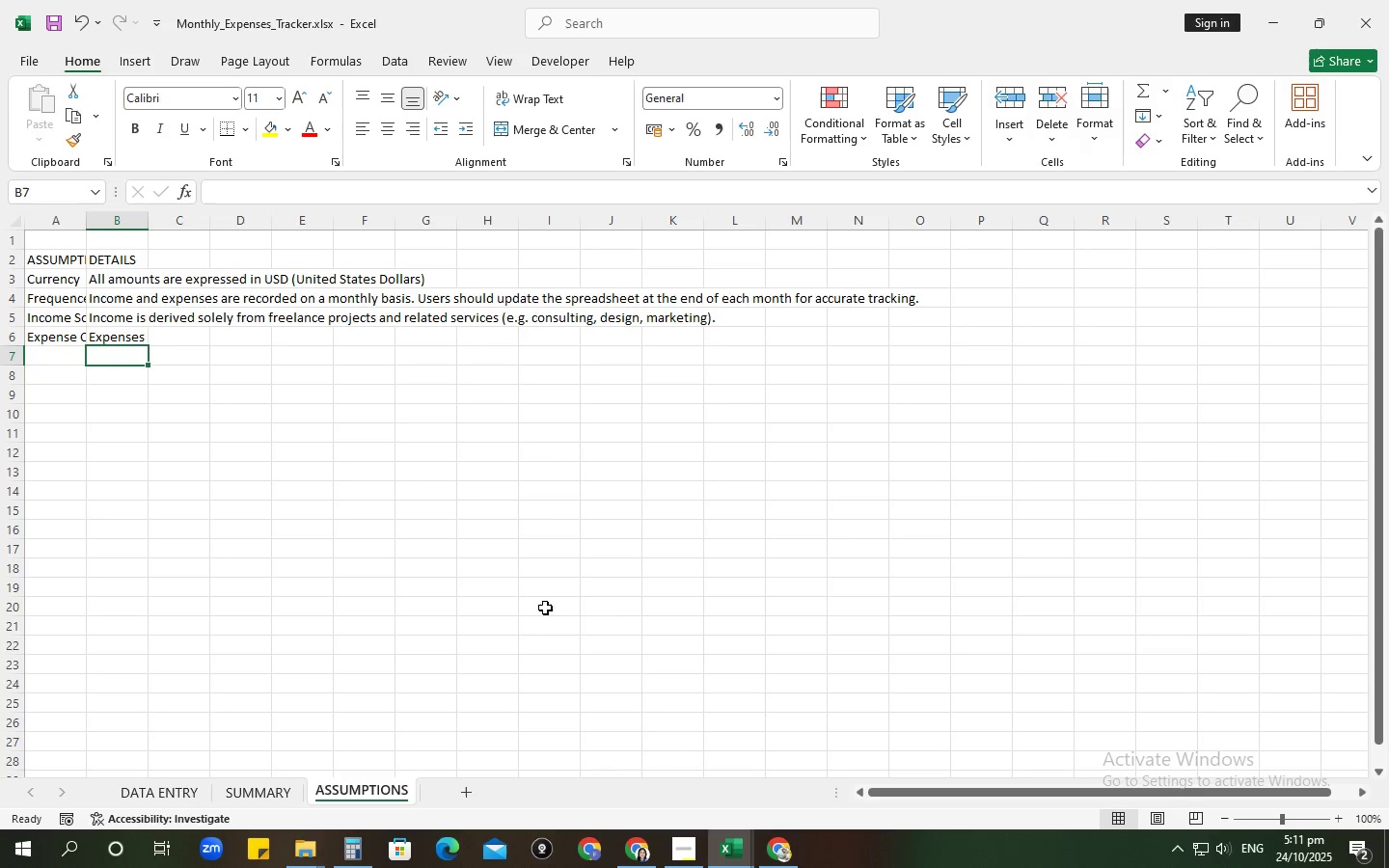 
left_click([757, 780])
 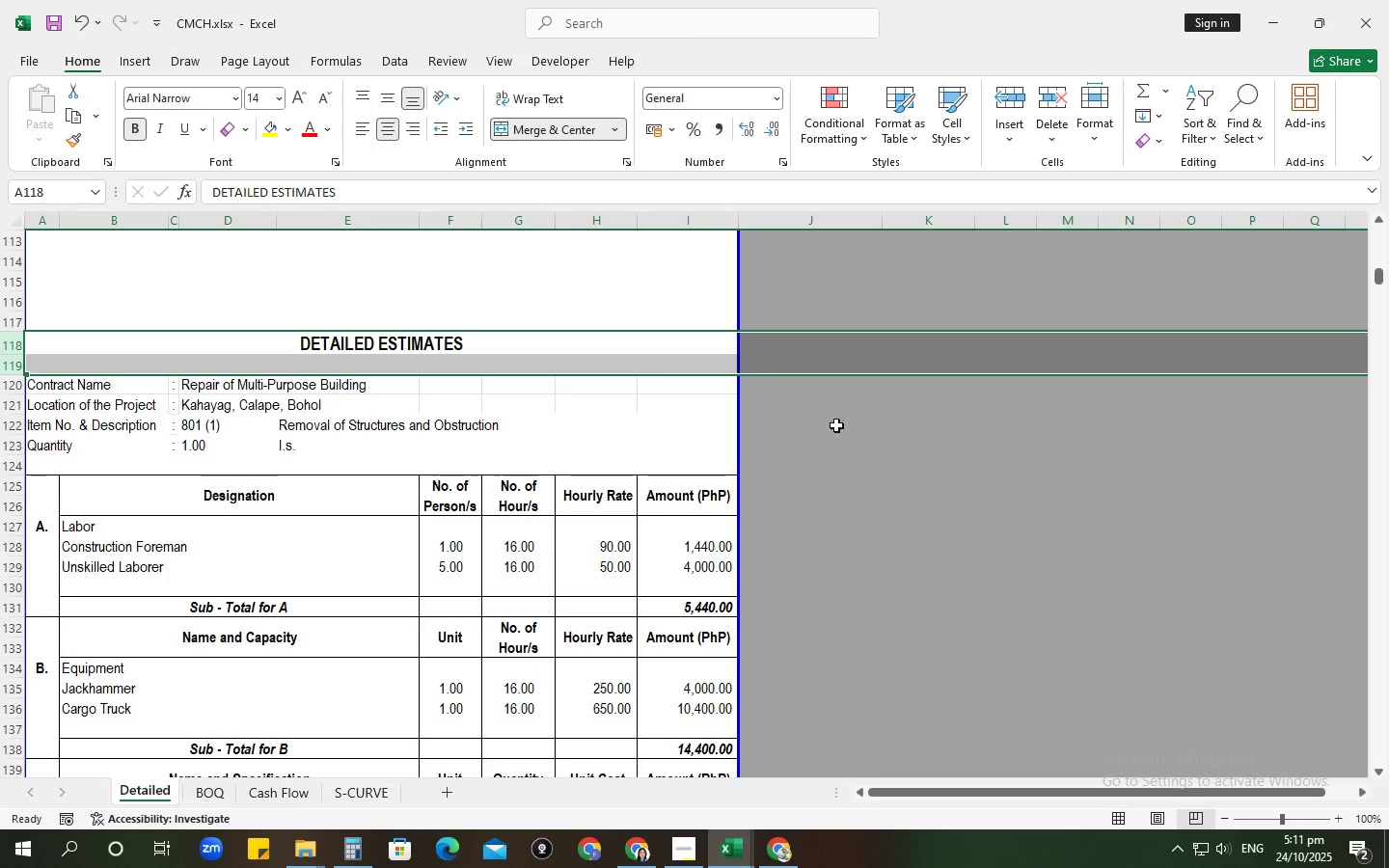 
wait(7.31)
 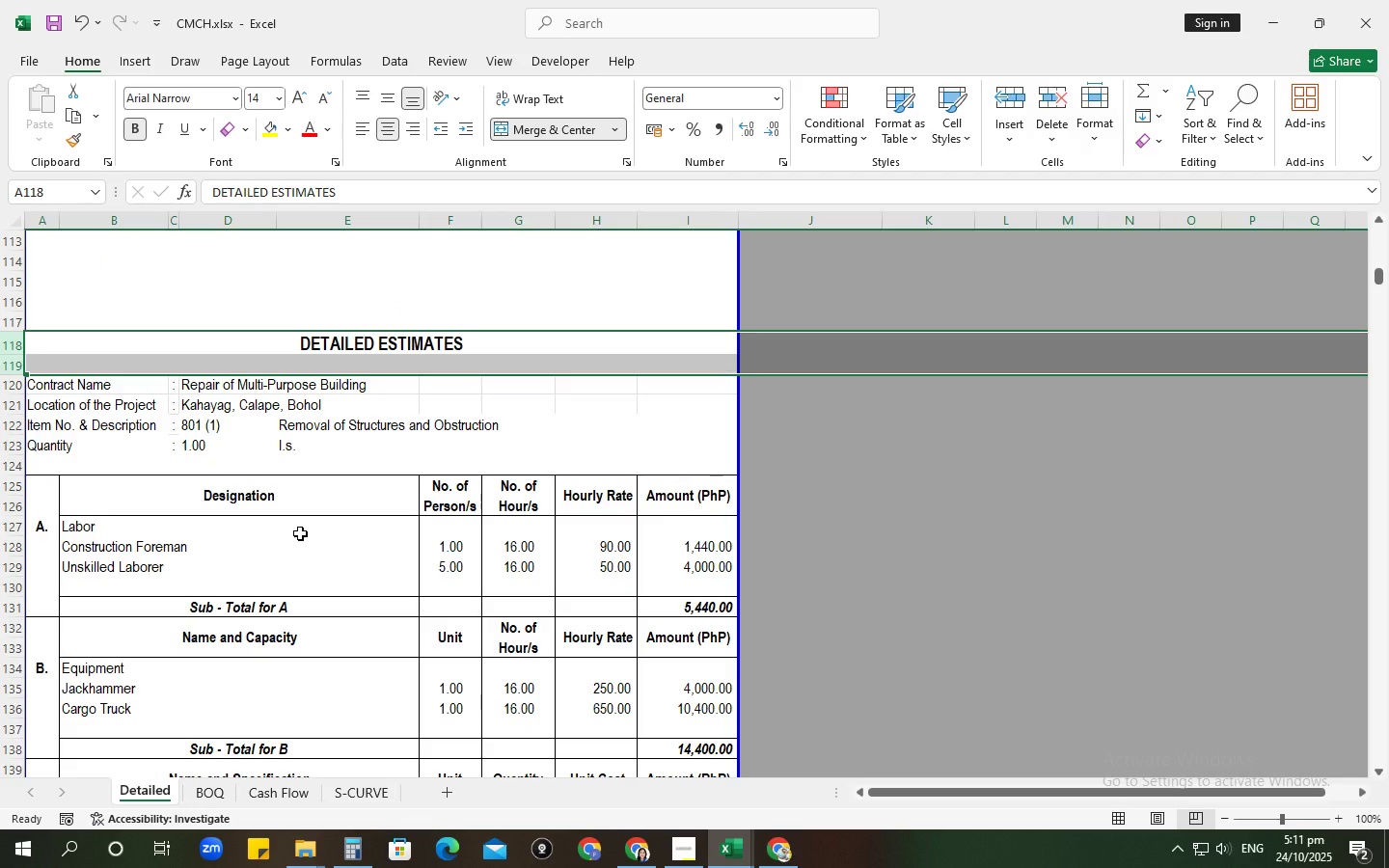 
mouse_move([222, 772])
 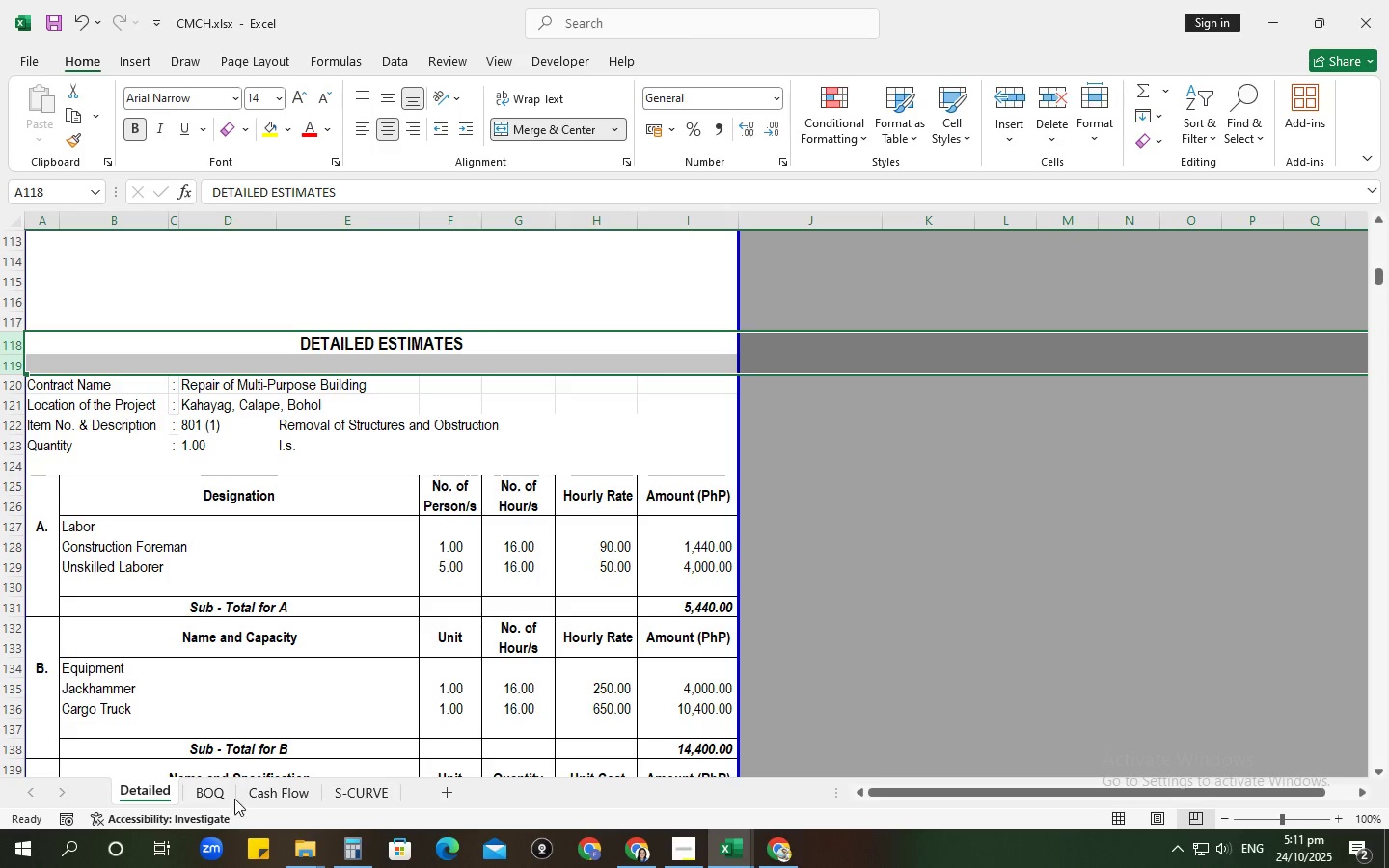 
left_click([219, 795])
 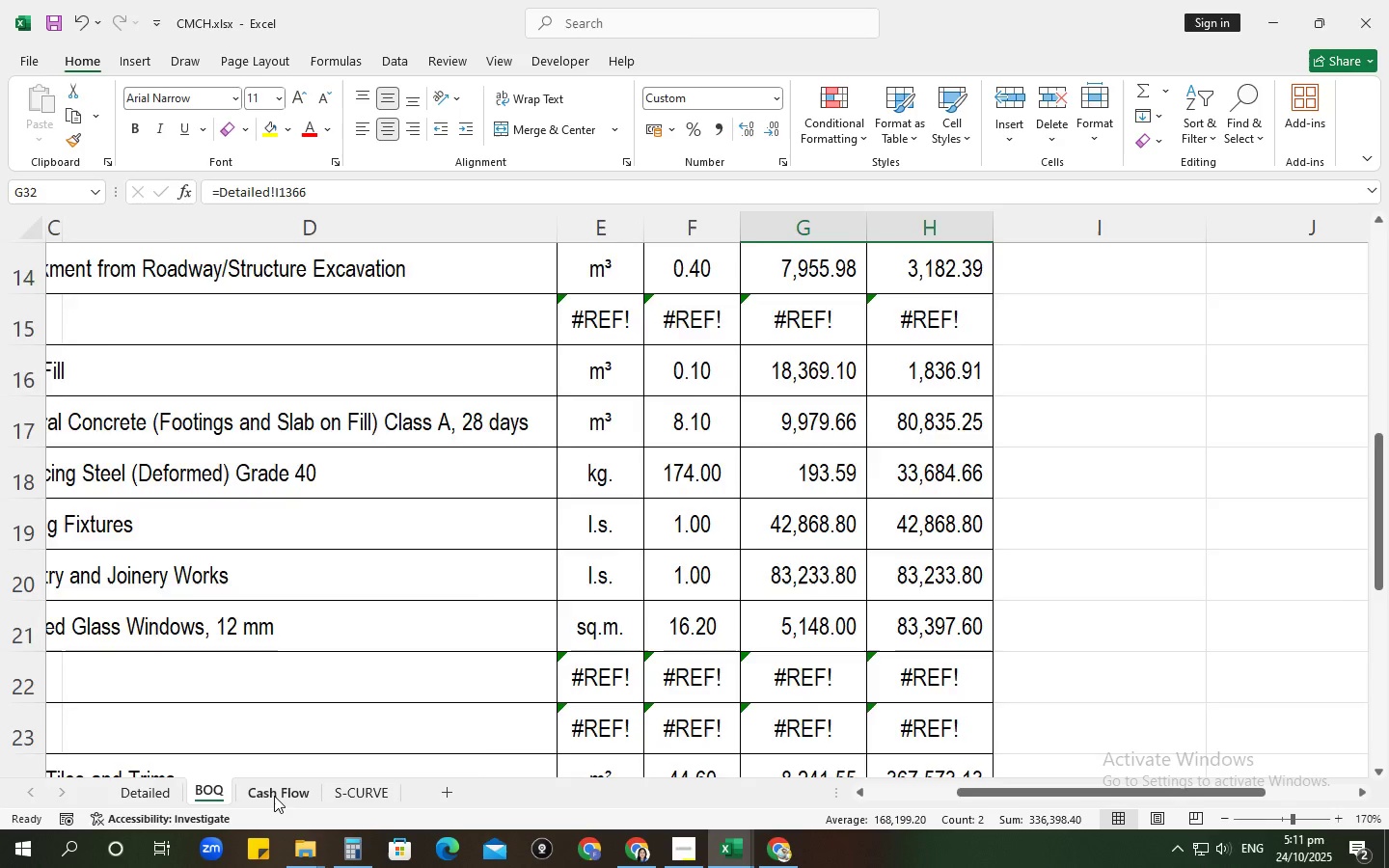 
left_click([274, 796])
 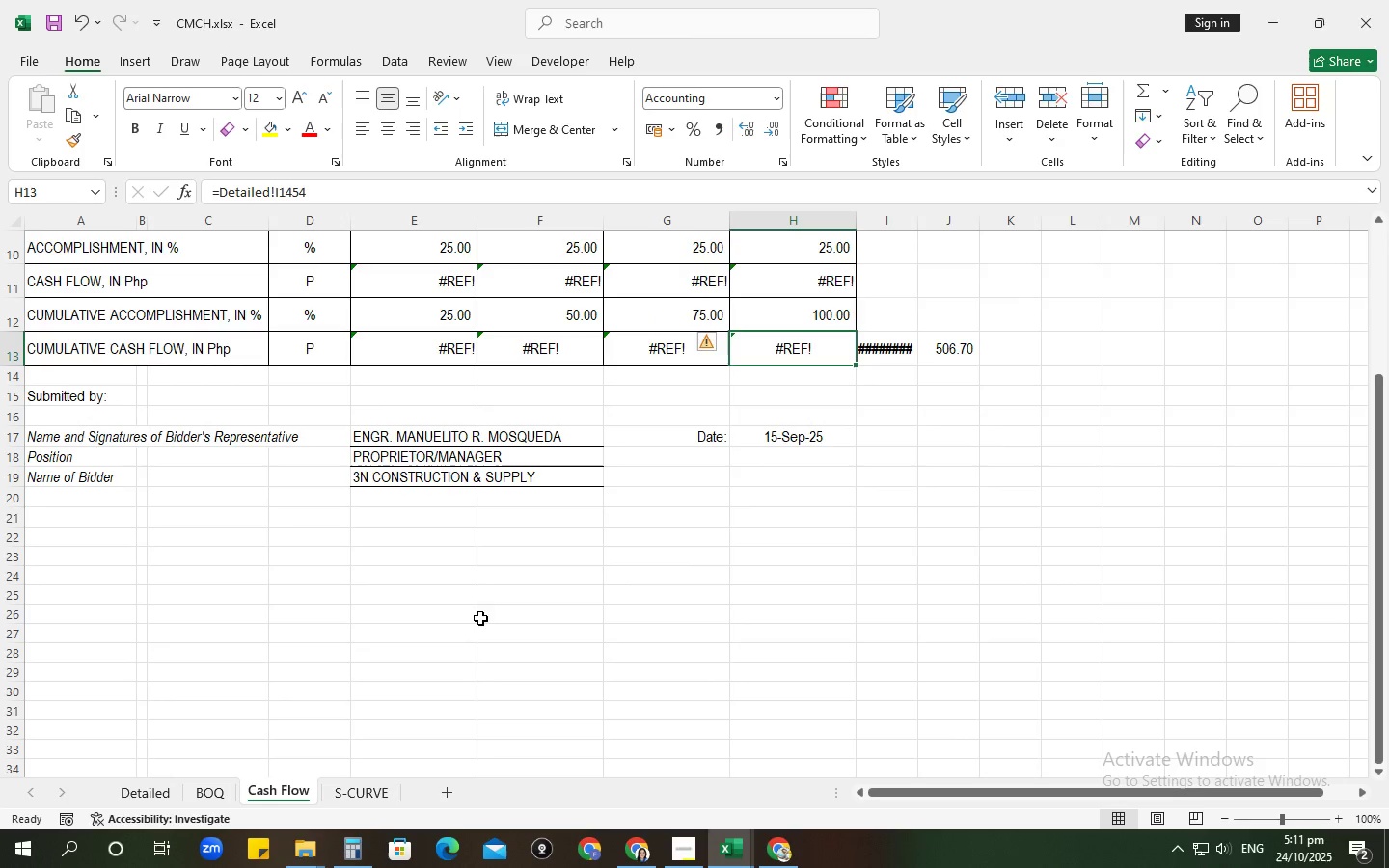 
scroll: coordinate [493, 583], scroll_direction: up, amount: 5.0
 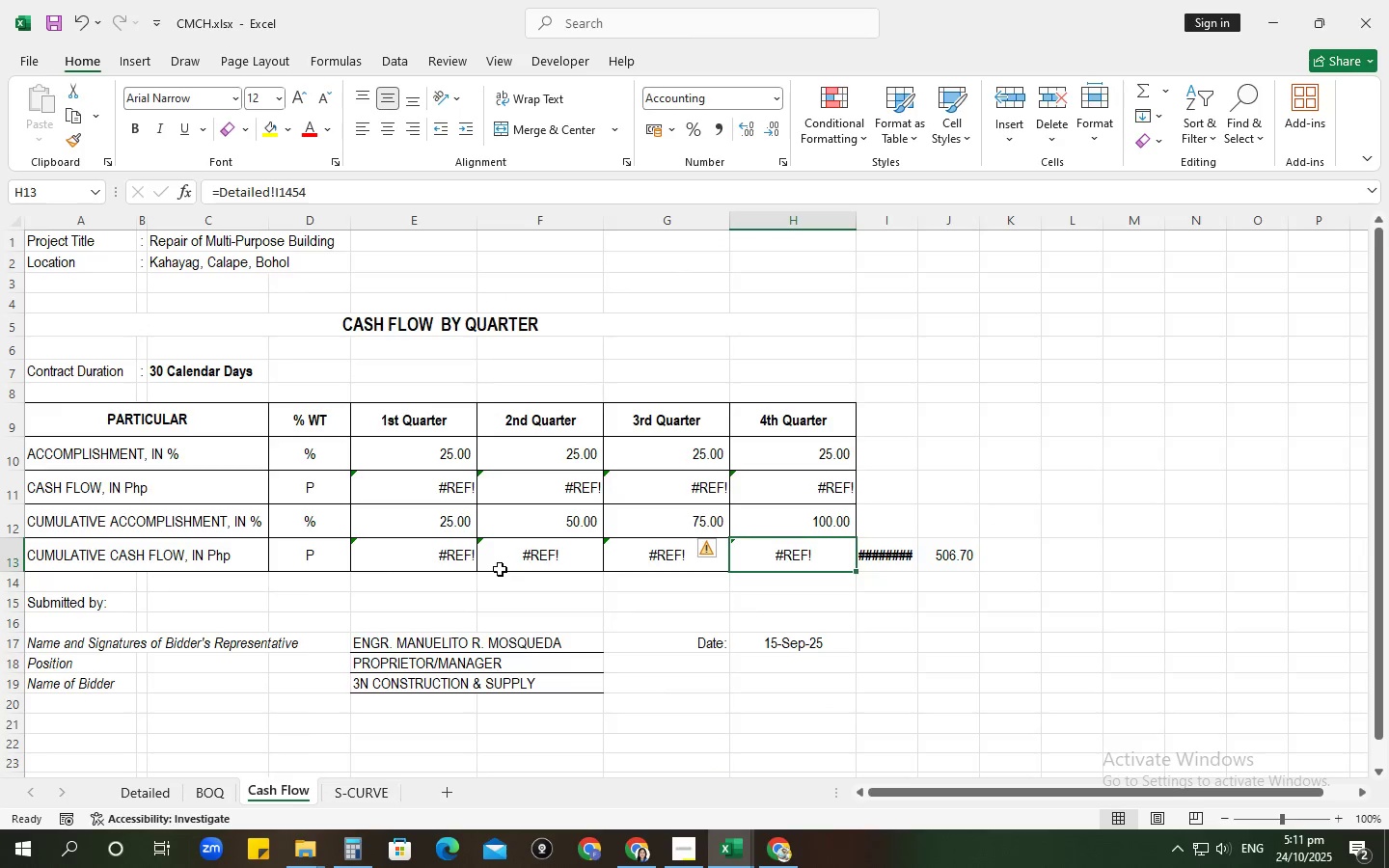 
wait(6.73)
 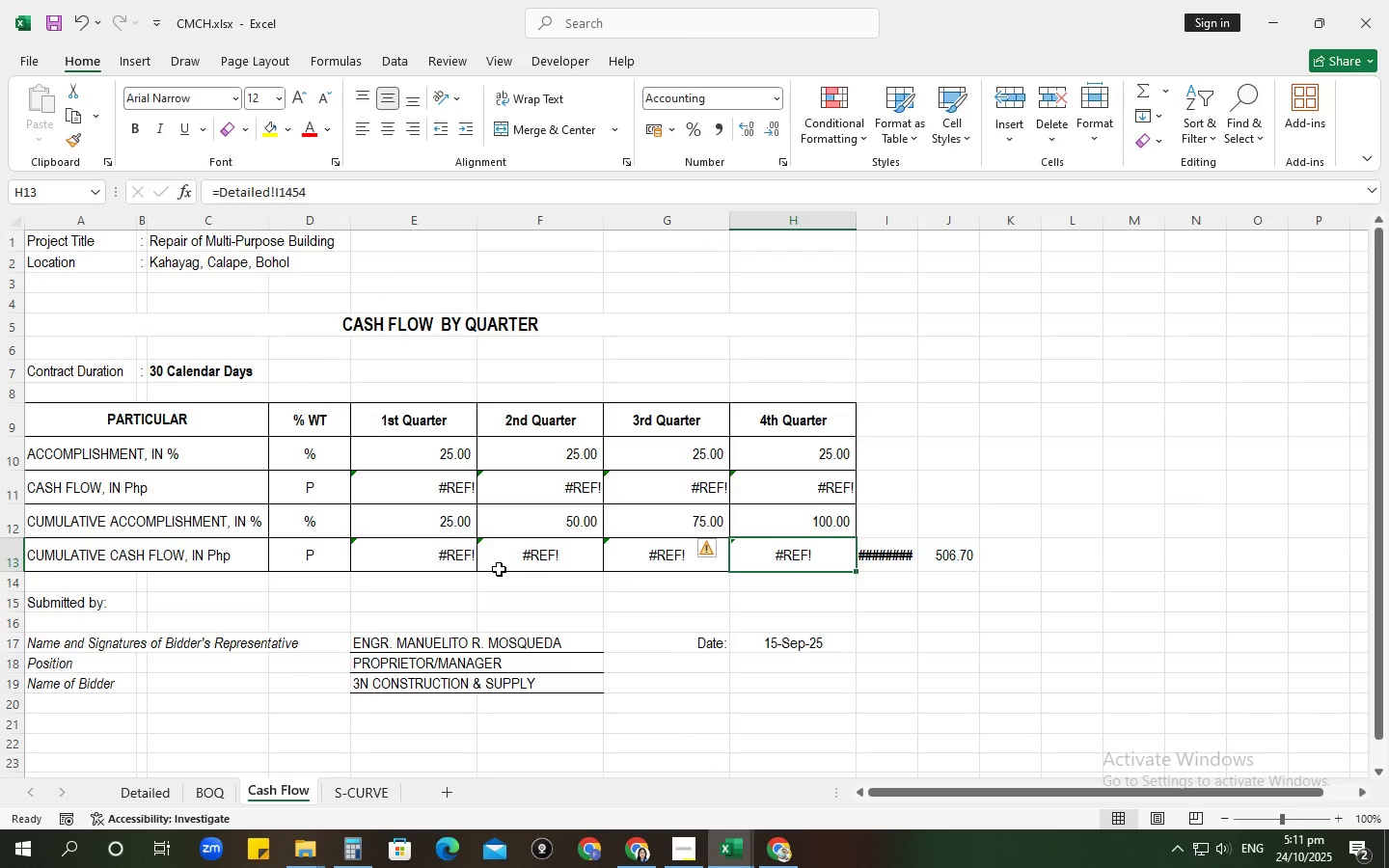 
left_click([428, 738])
 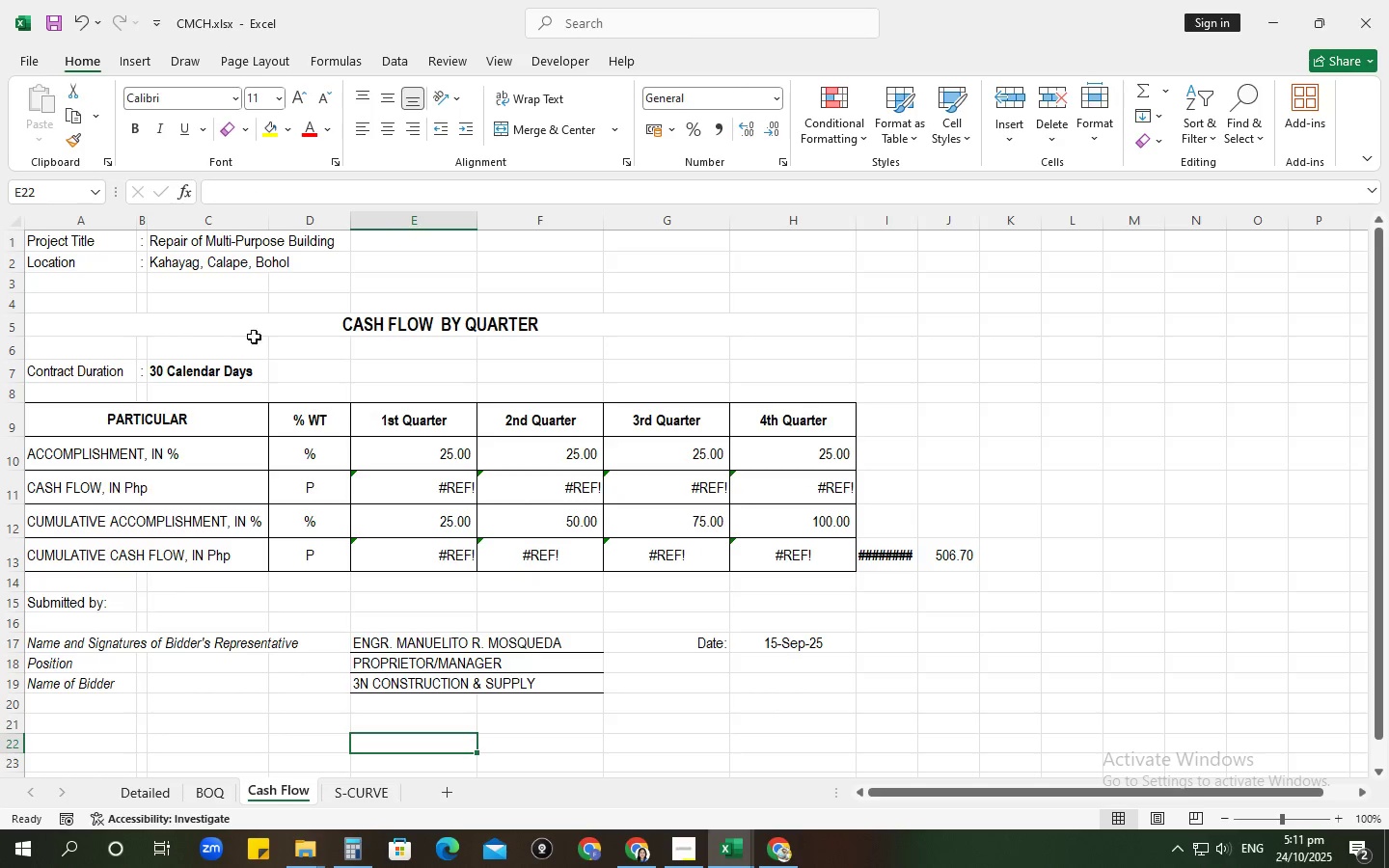 
scroll: coordinate [321, 387], scroll_direction: up, amount: 4.0
 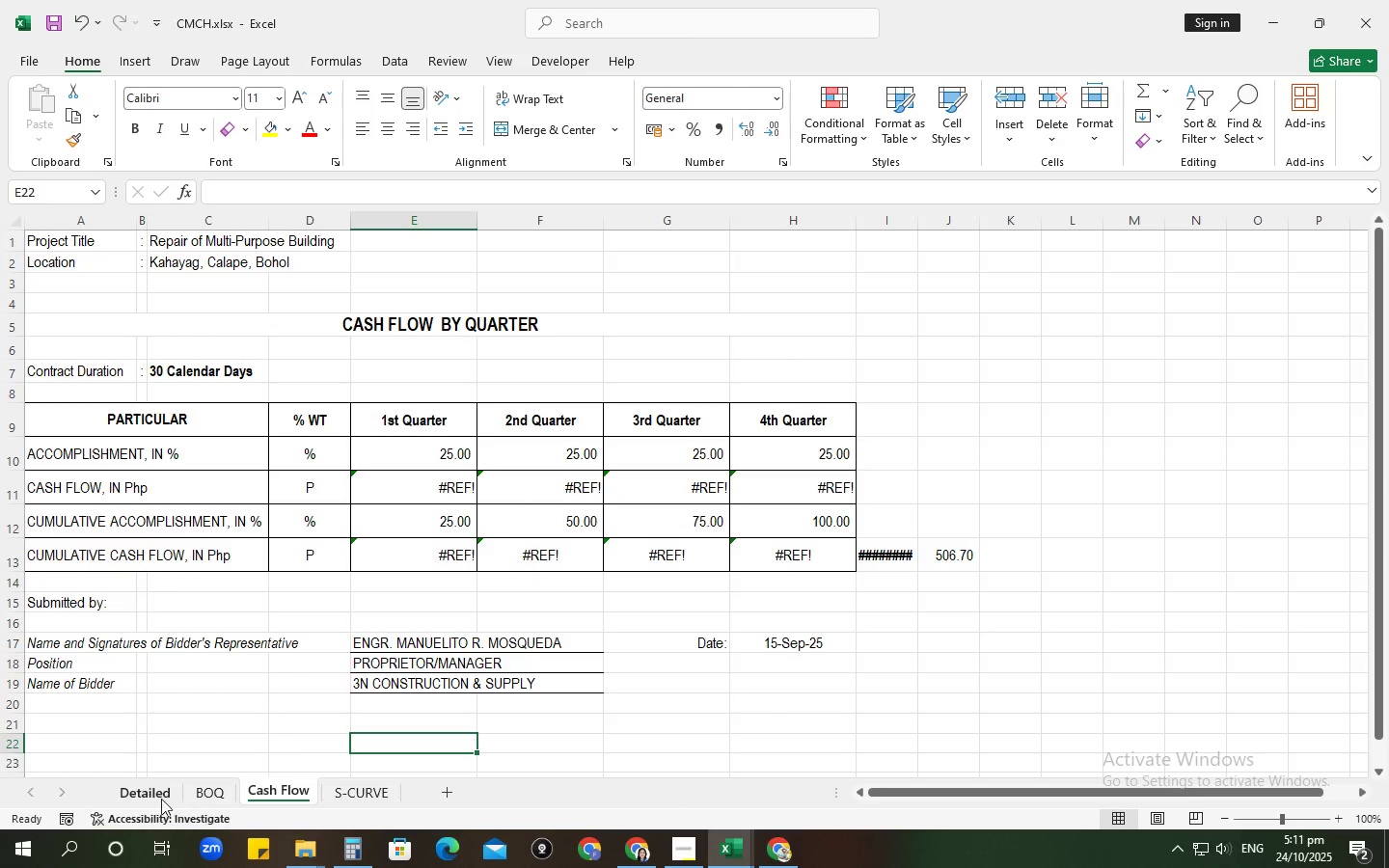 
left_click([151, 796])
 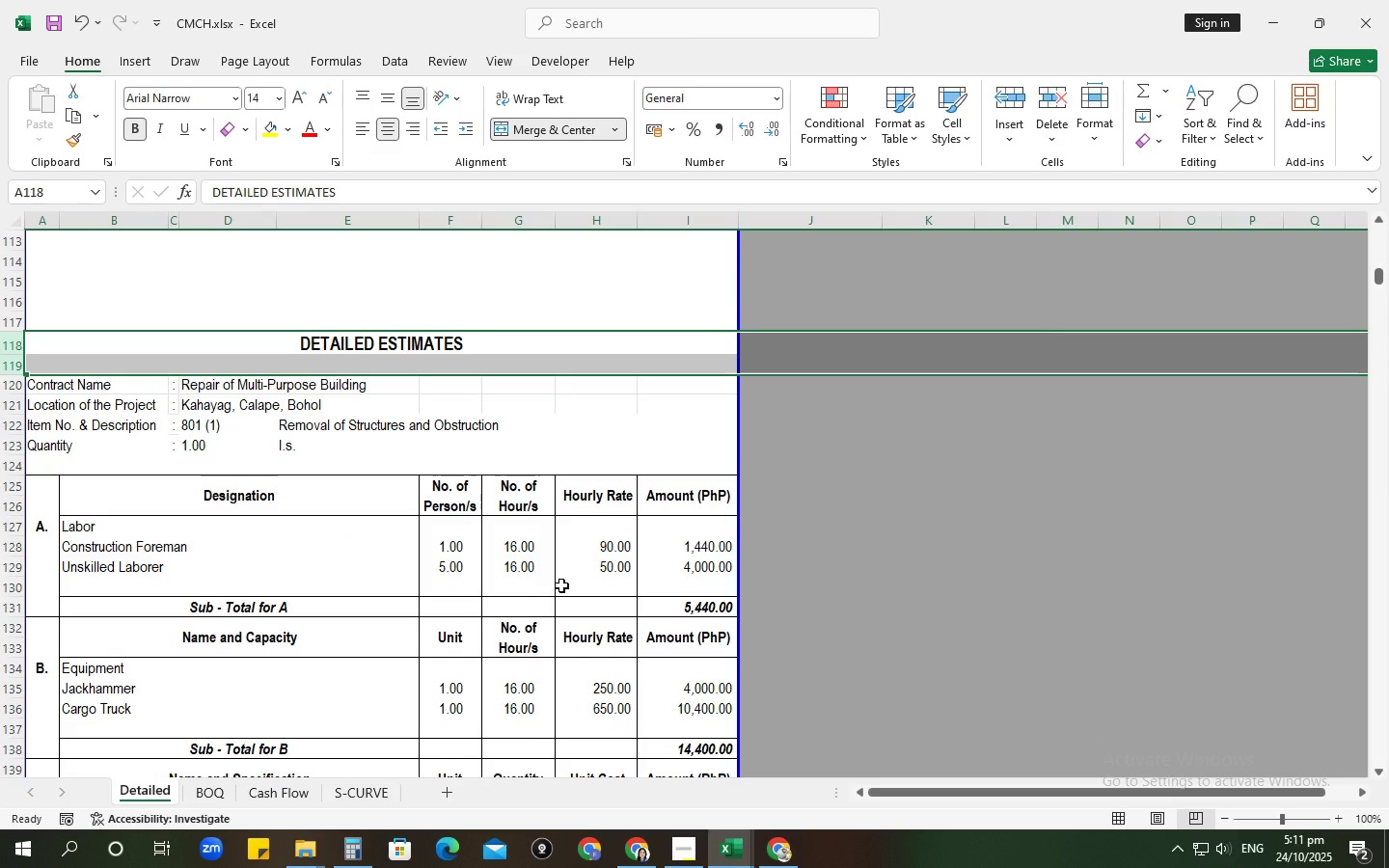 
scroll: coordinate [562, 585], scroll_direction: down, amount: 5.0
 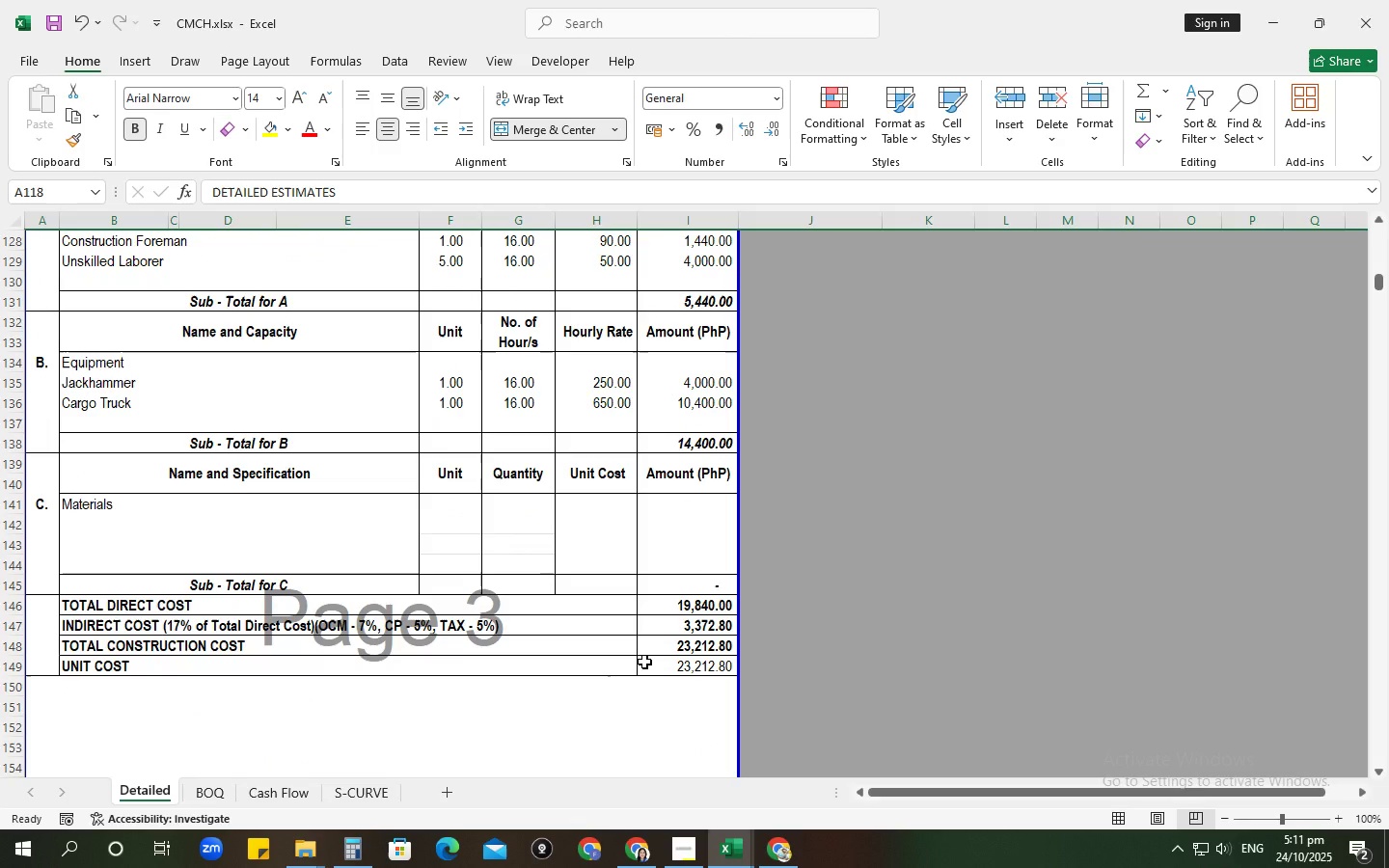 
scroll: coordinate [644, 662], scroll_direction: up, amount: 1.0
 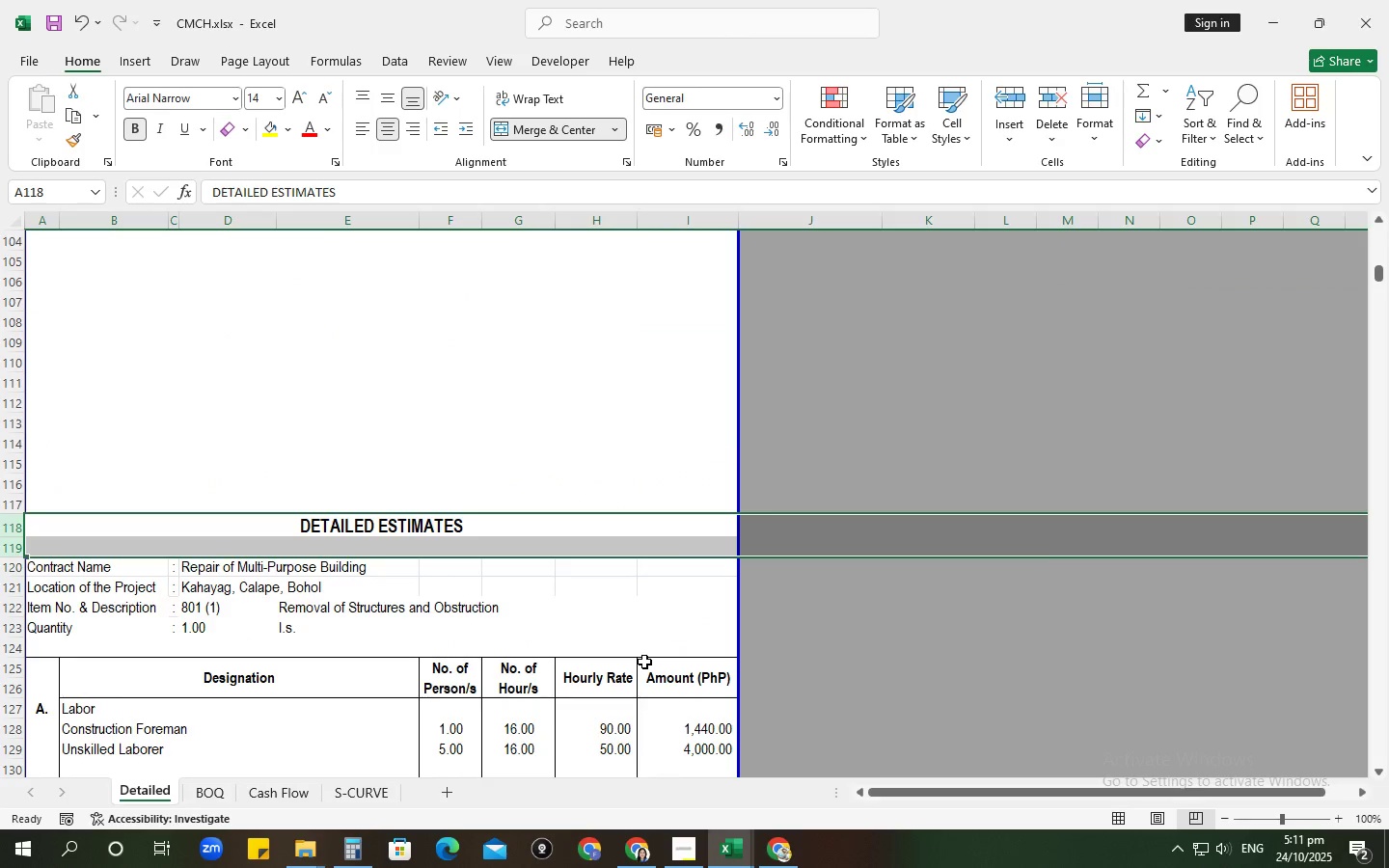 
left_click([522, 601])
 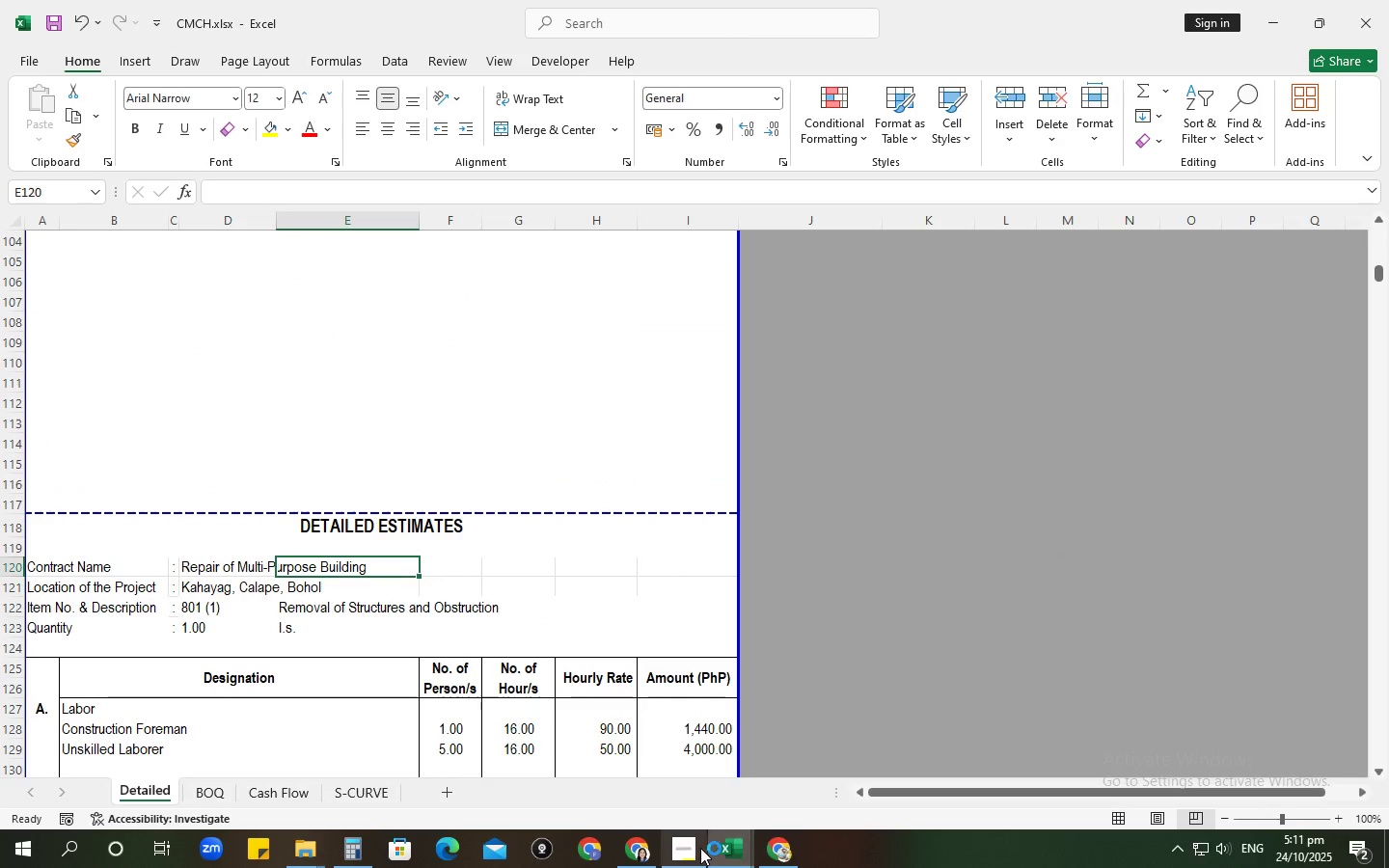 
left_click([726, 851])
 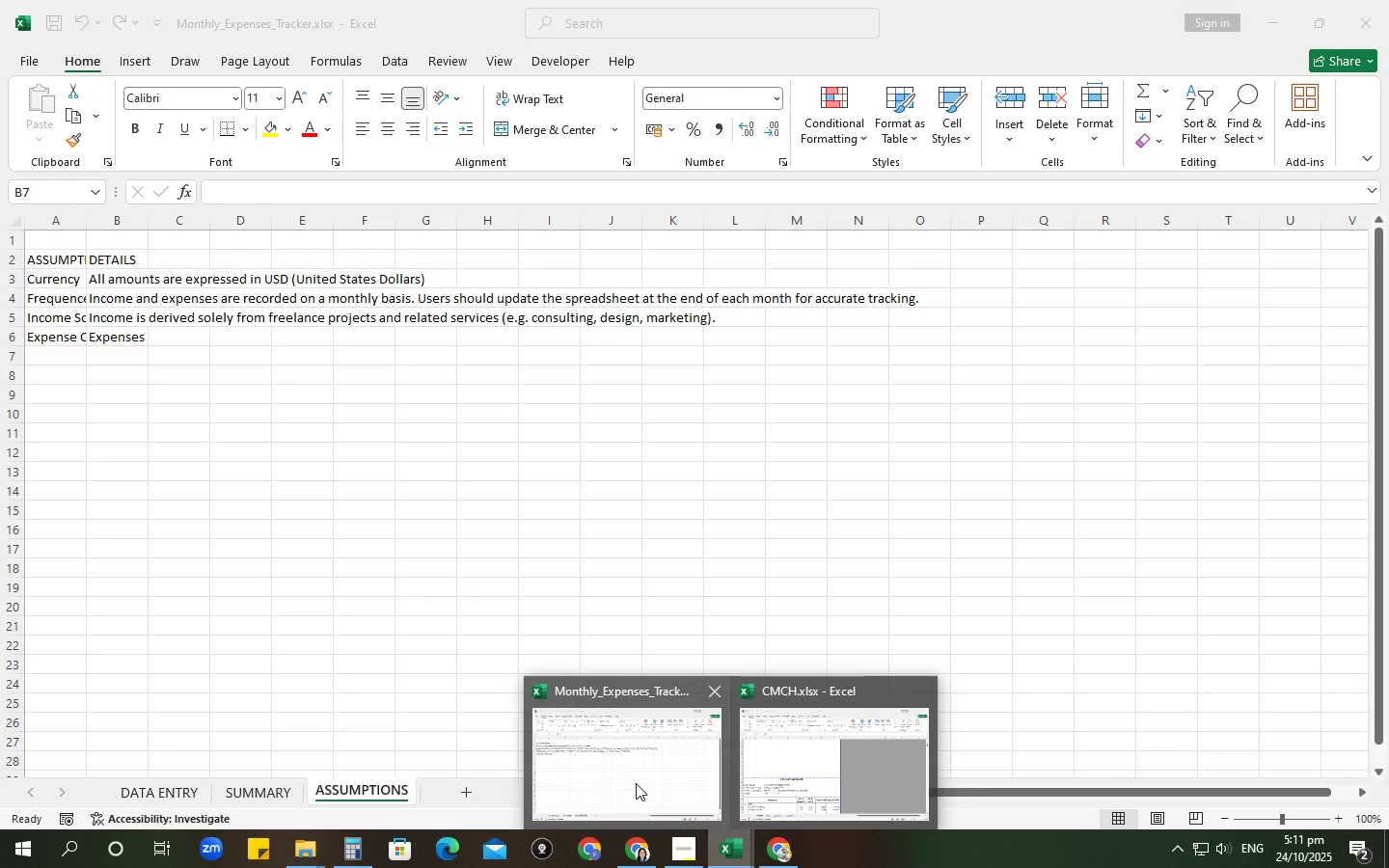 
left_click([636, 783])
 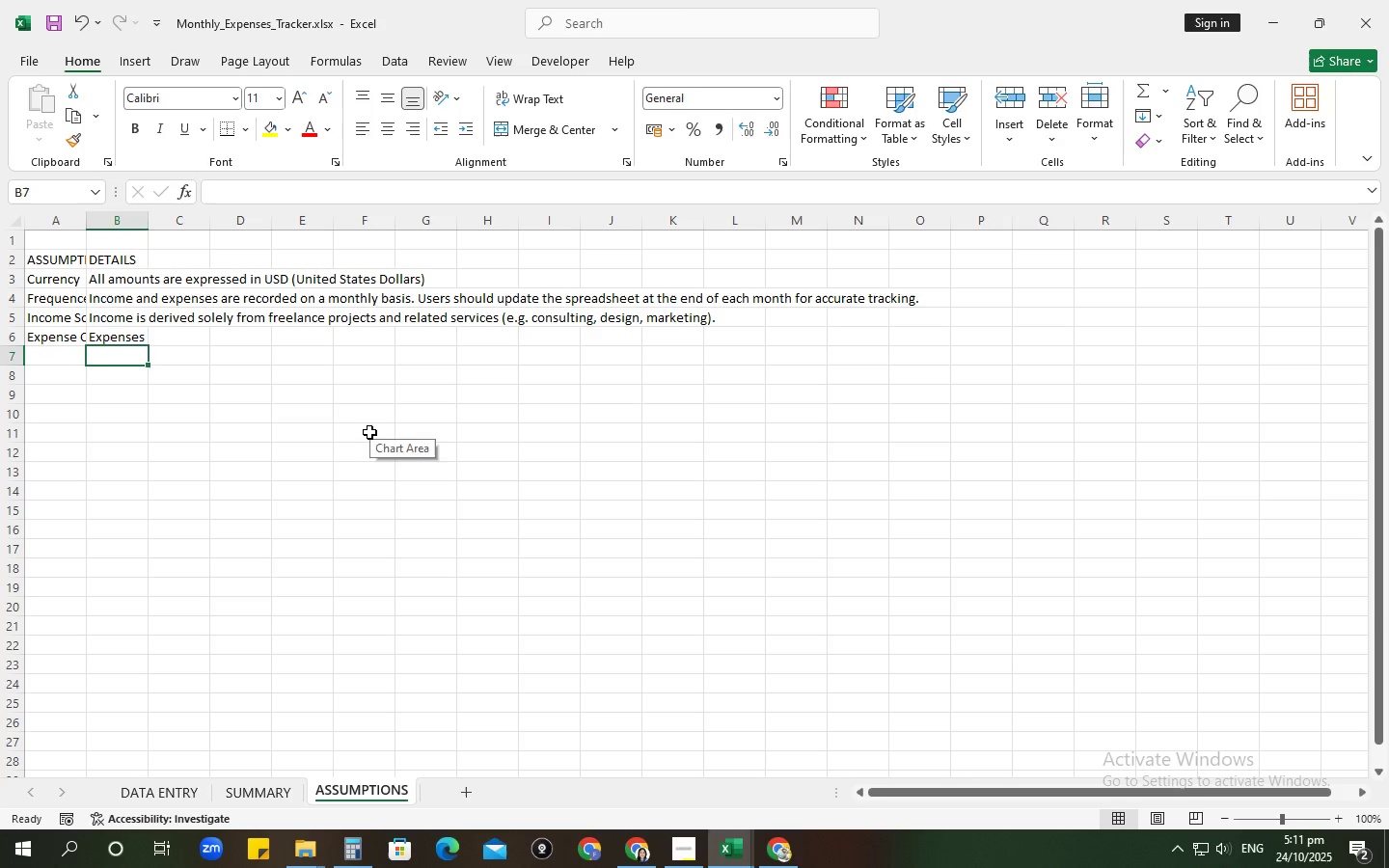 
left_click([369, 432])
 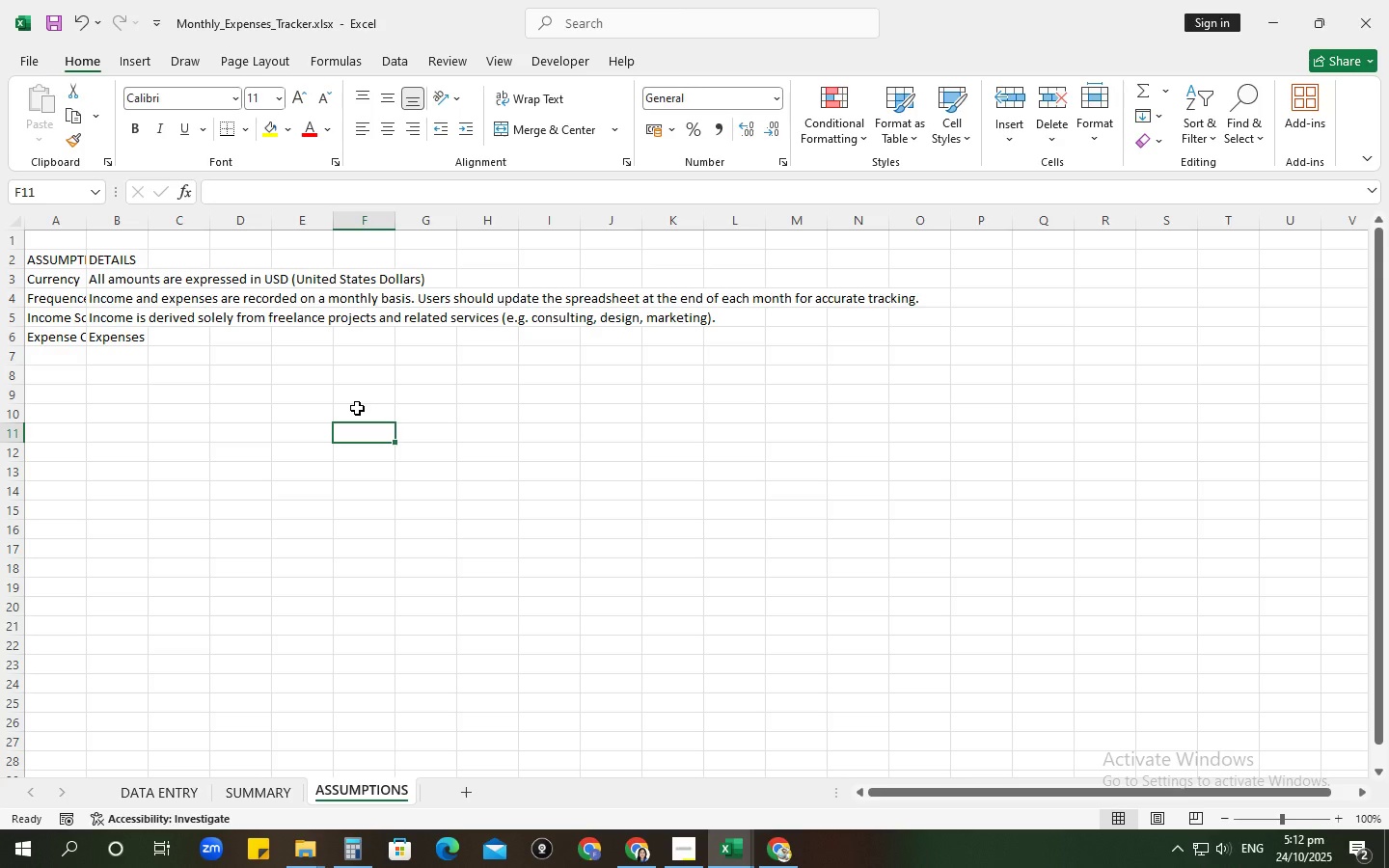 
wait(24.56)
 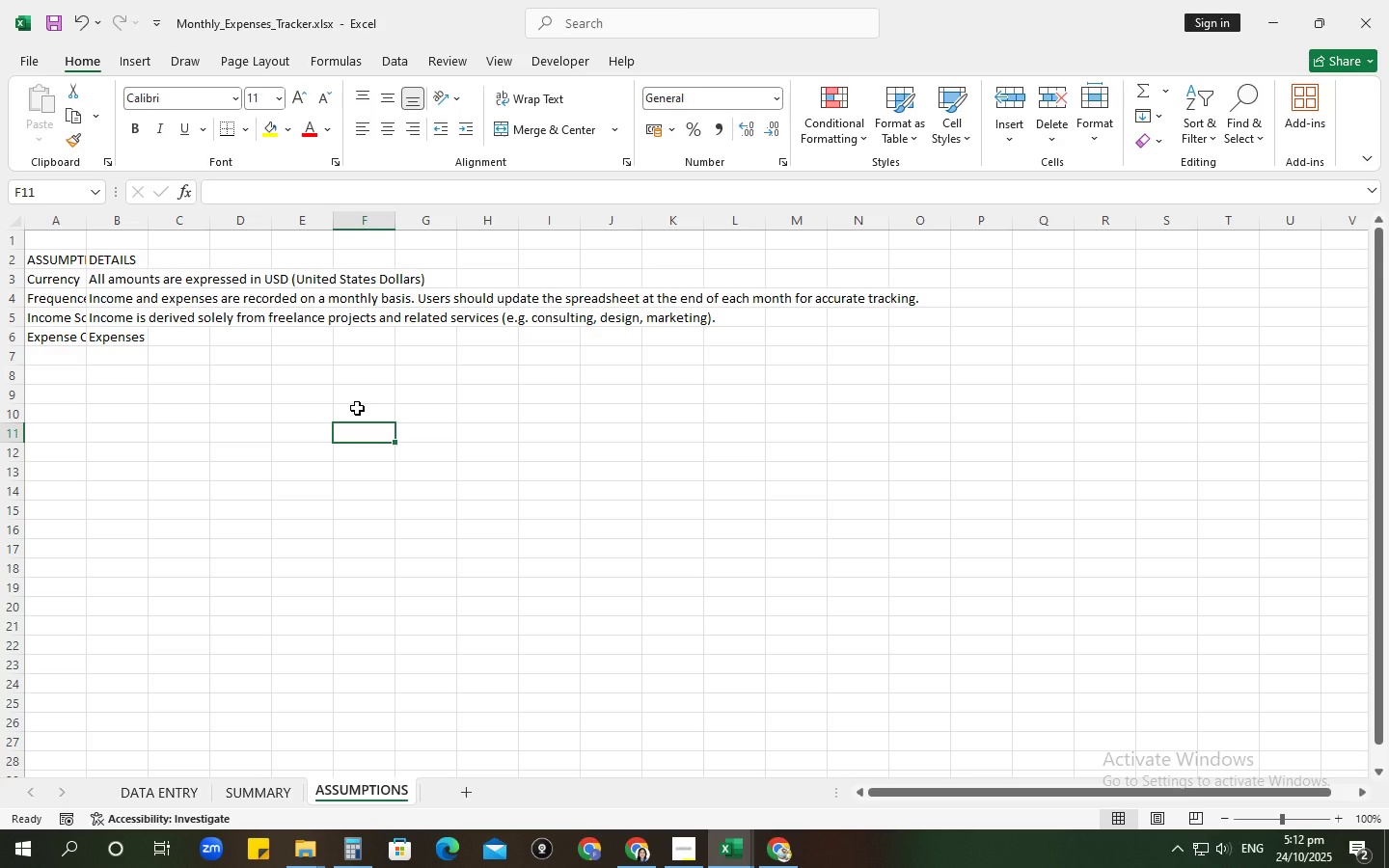 
left_click([89, 345])
 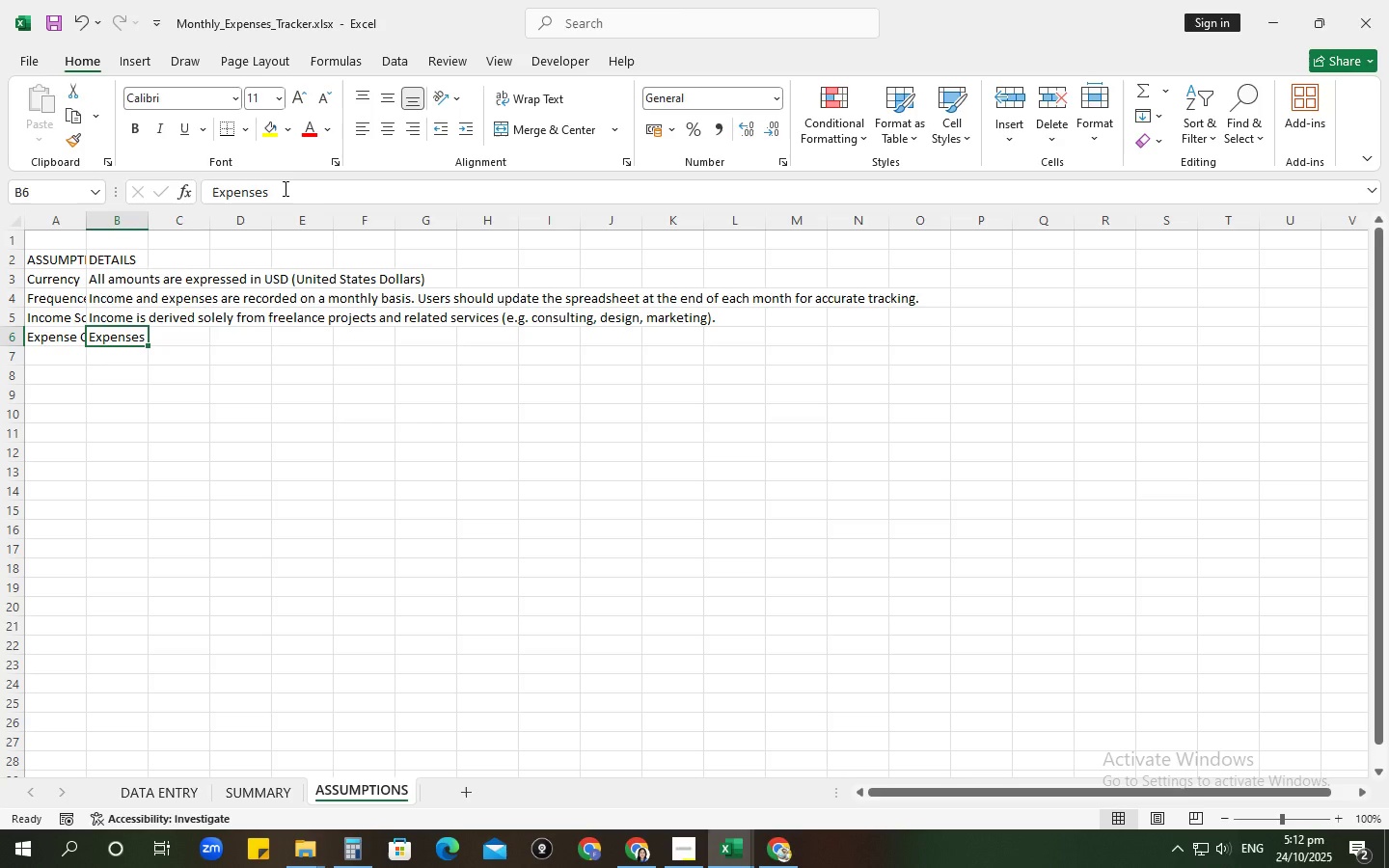 
left_click([284, 188])
 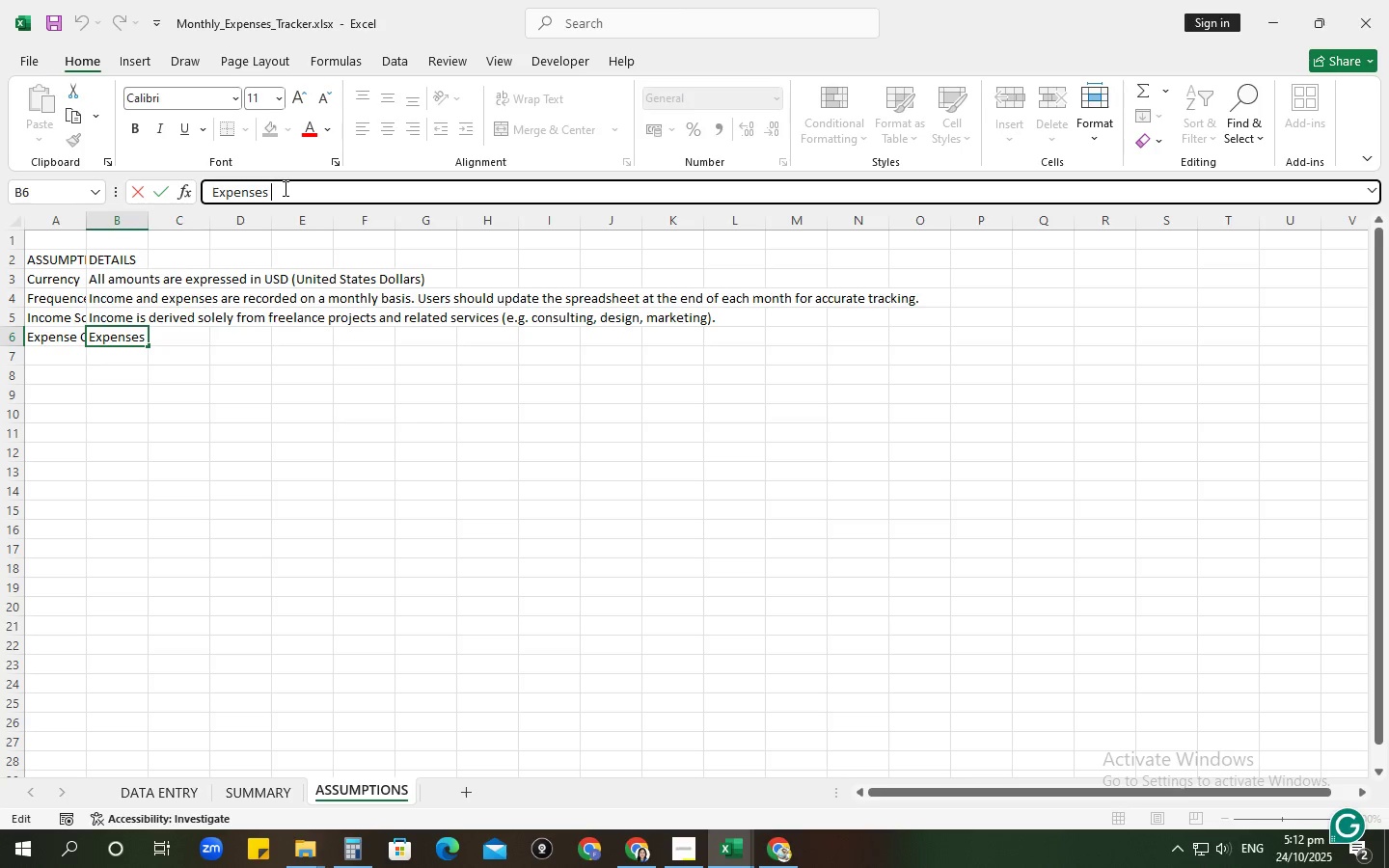 
type( are categorized into the following groups:)
 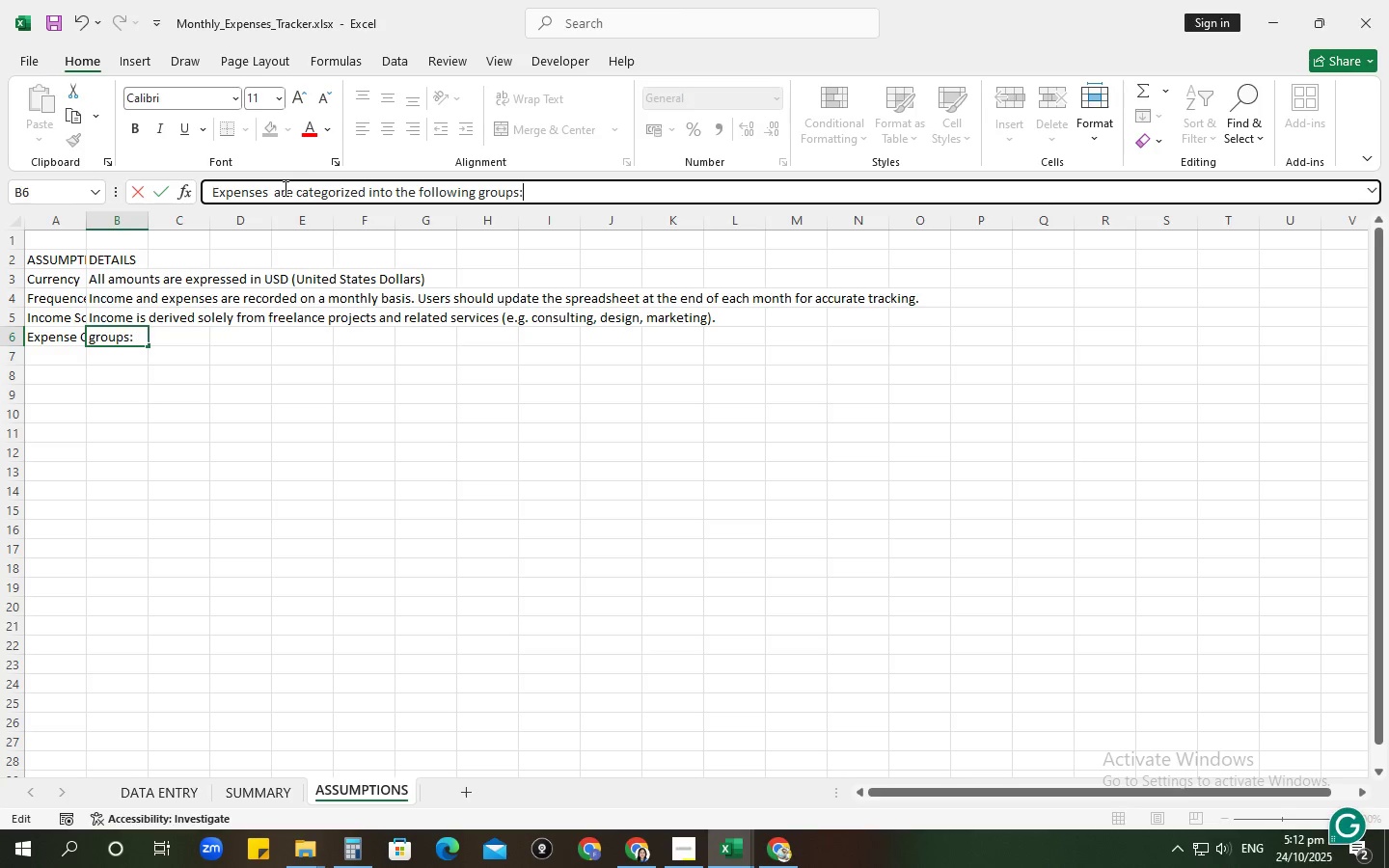 
key(Enter)
 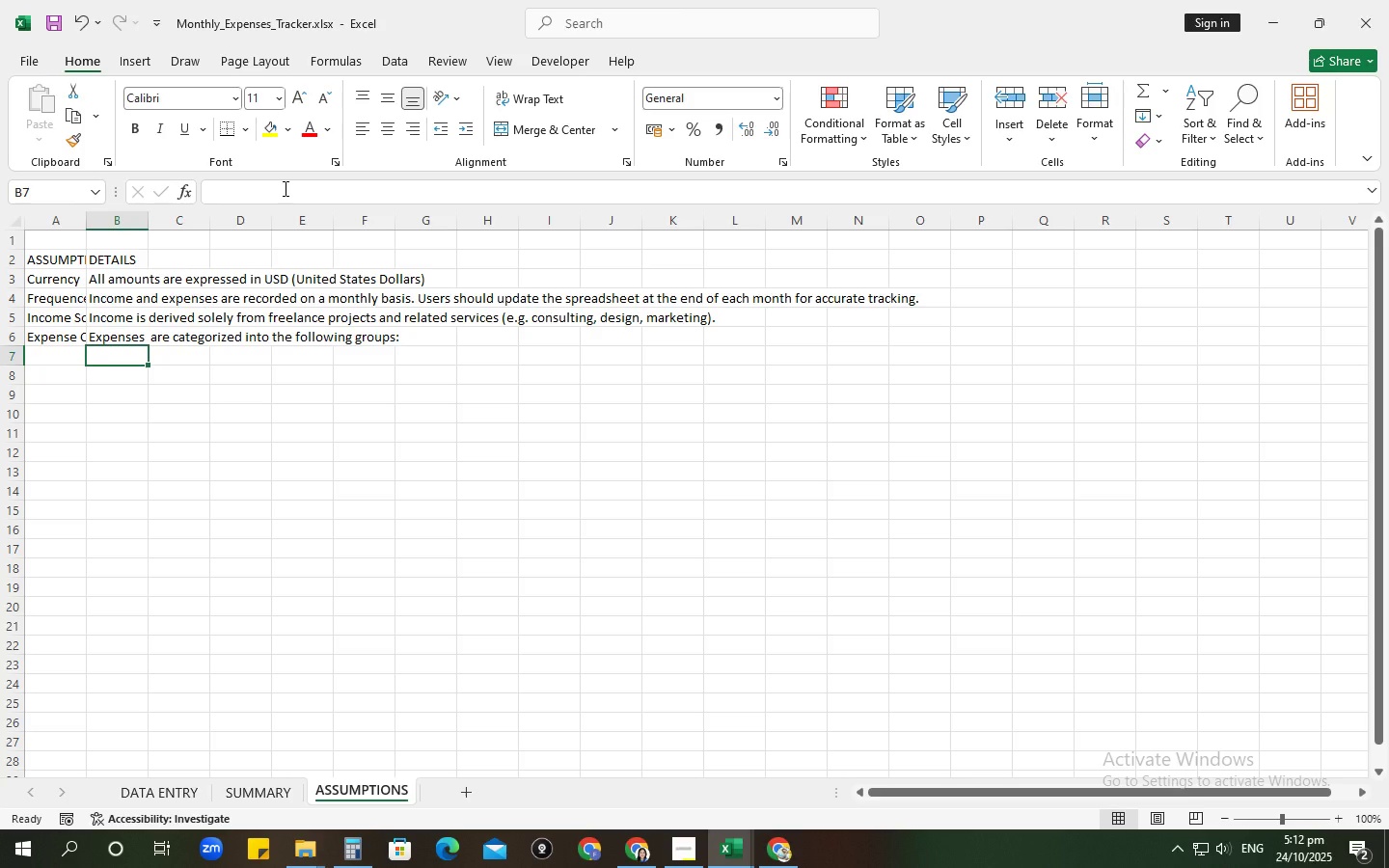 
type(Cosultig: R)
key(Backspace)
type(Prog)
key(Backspace)
type(f)
 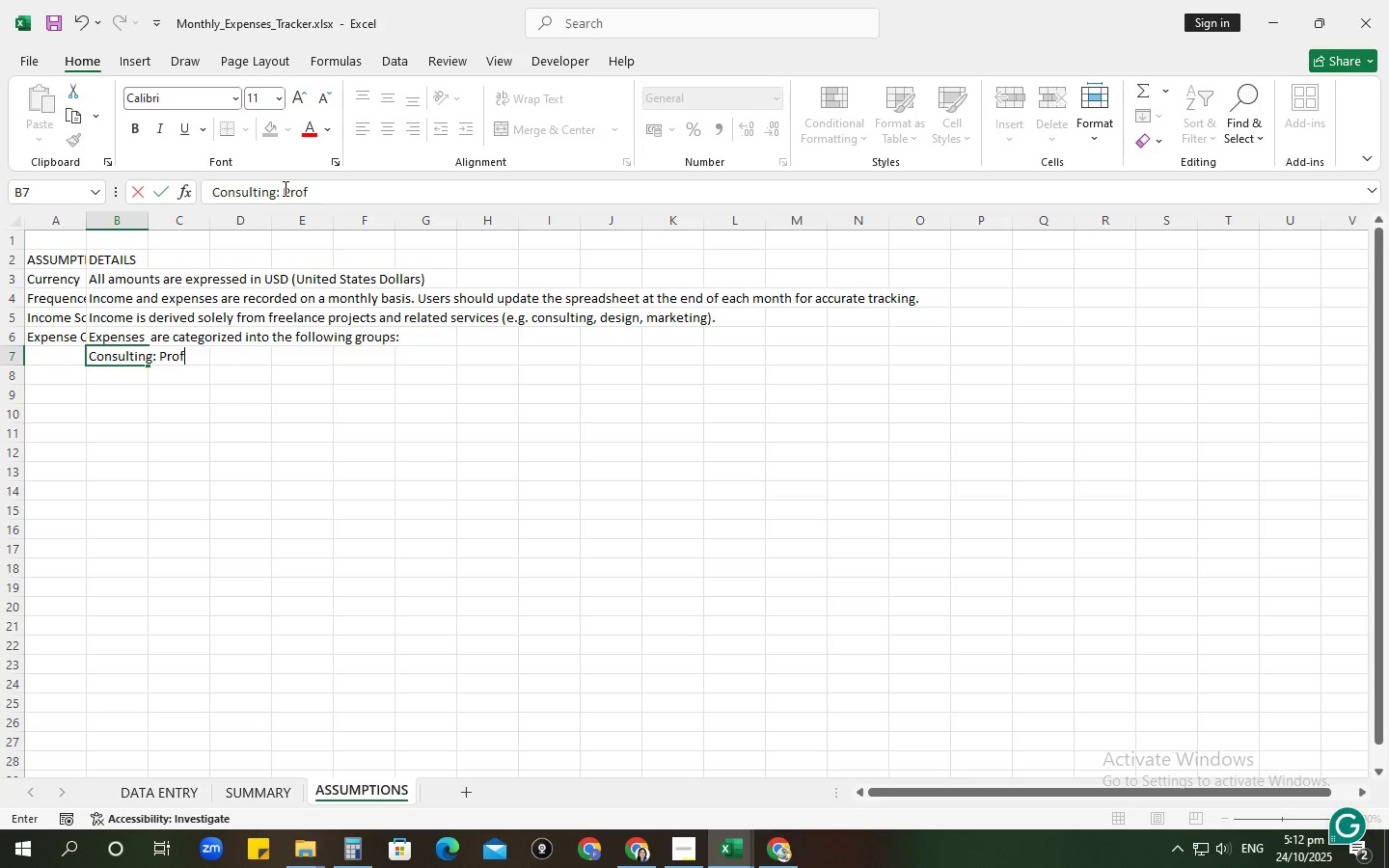 
hold_key(key=N, duration=0.96)
 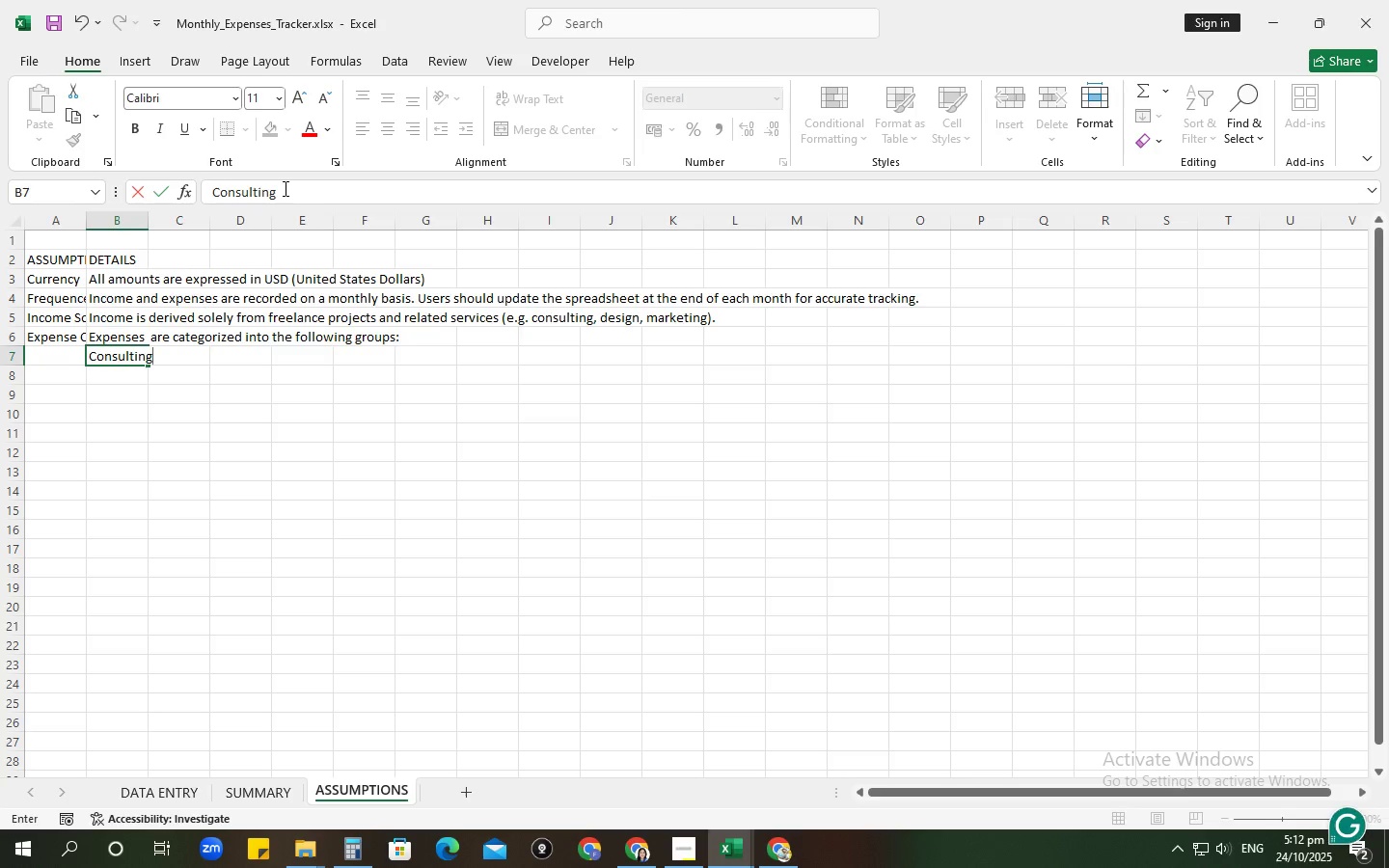 
wait(18.94)
 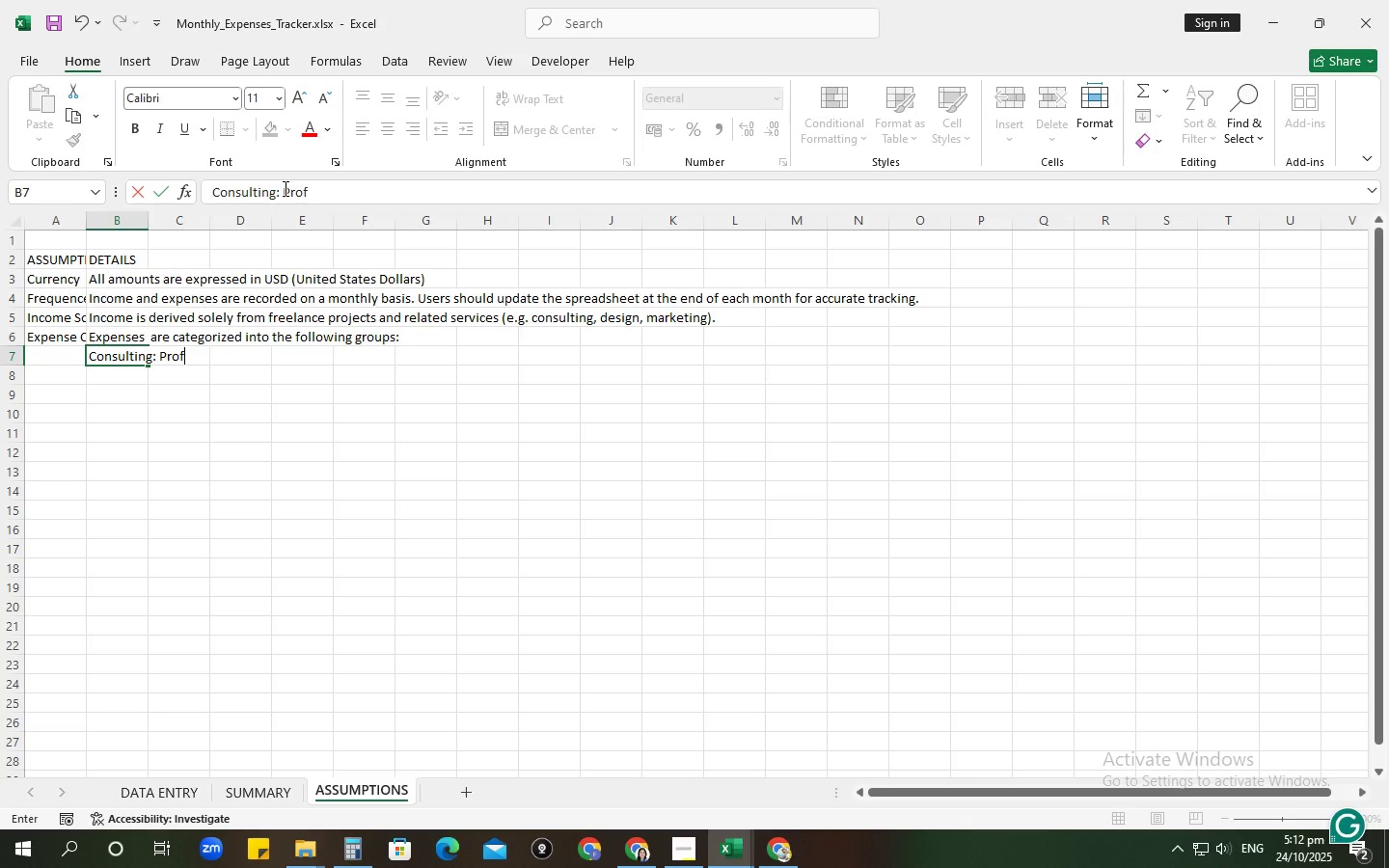 
type(essional services rene)
key(Backspace)
type(dered.)
 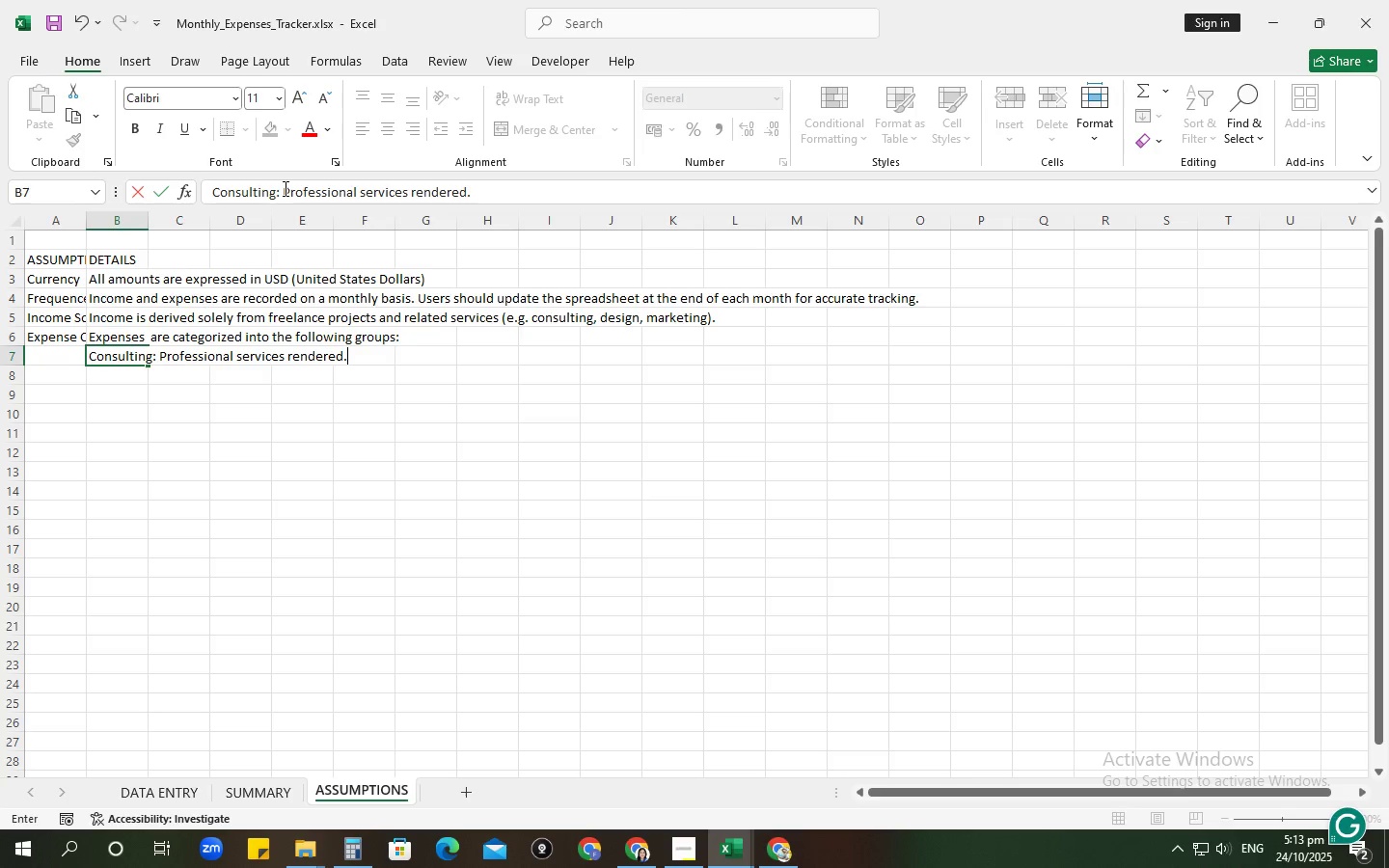 
key(Enter)
 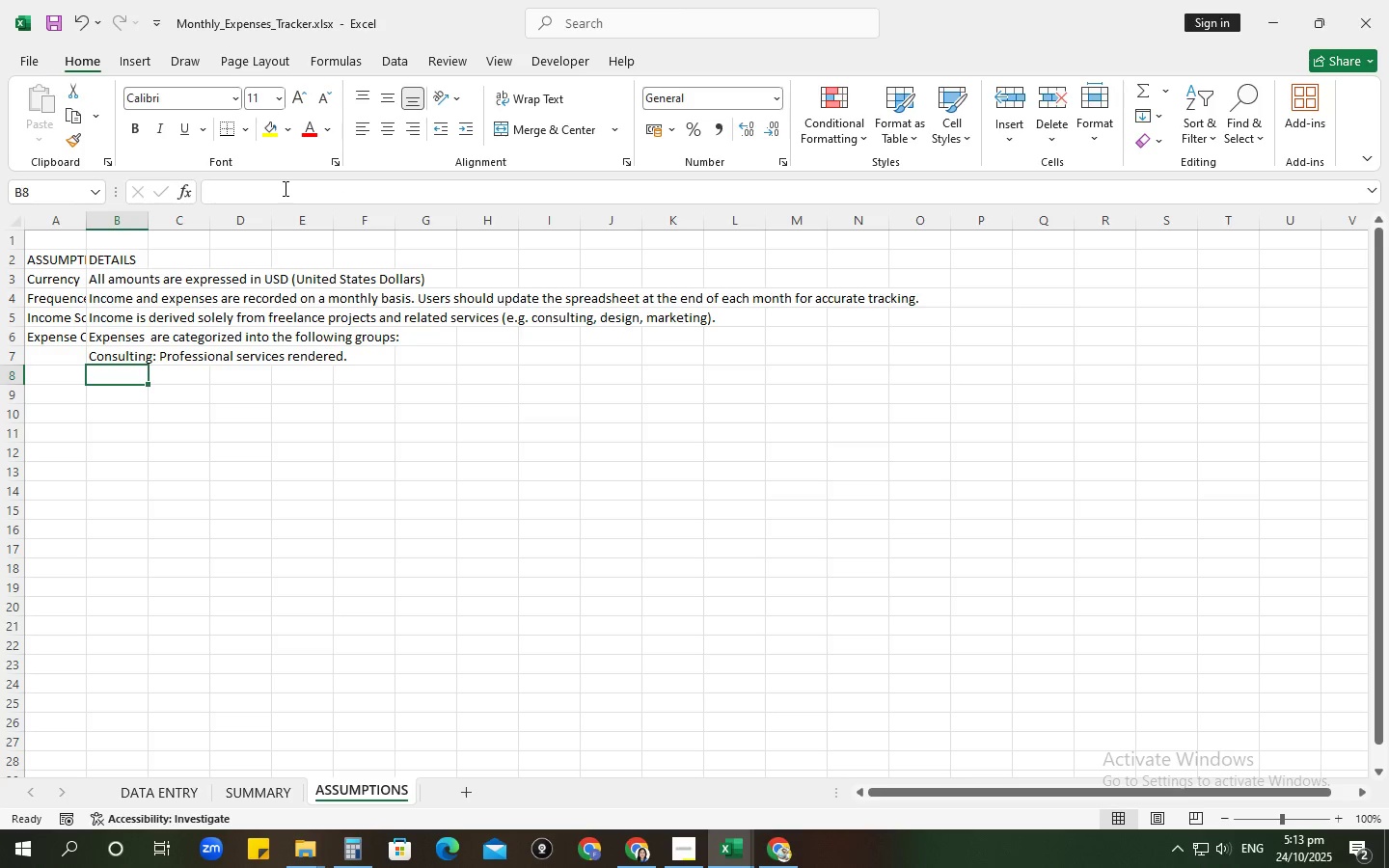 
type(Design: Costs associated with graphic design tasks,)
 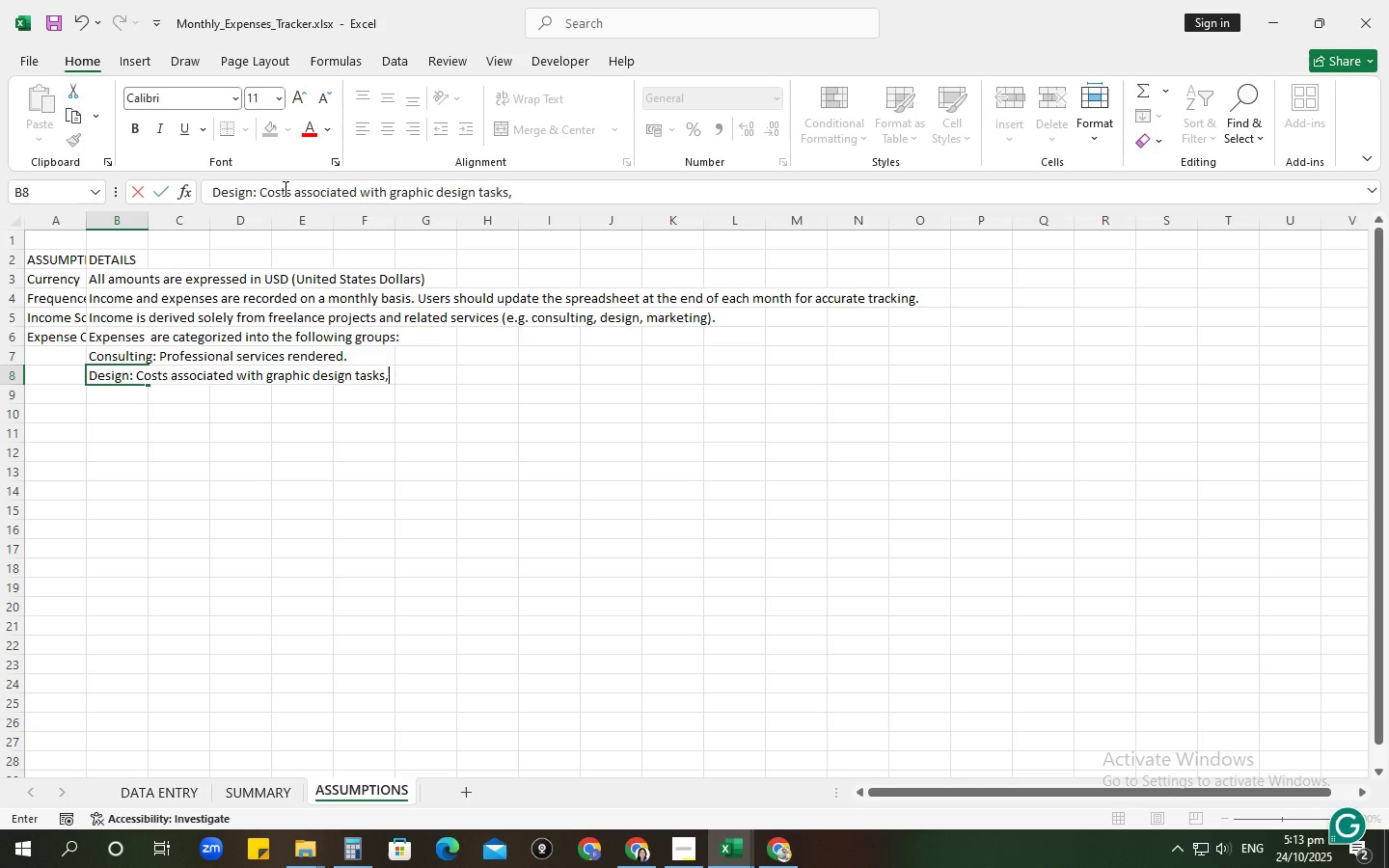 
key(Enter)
 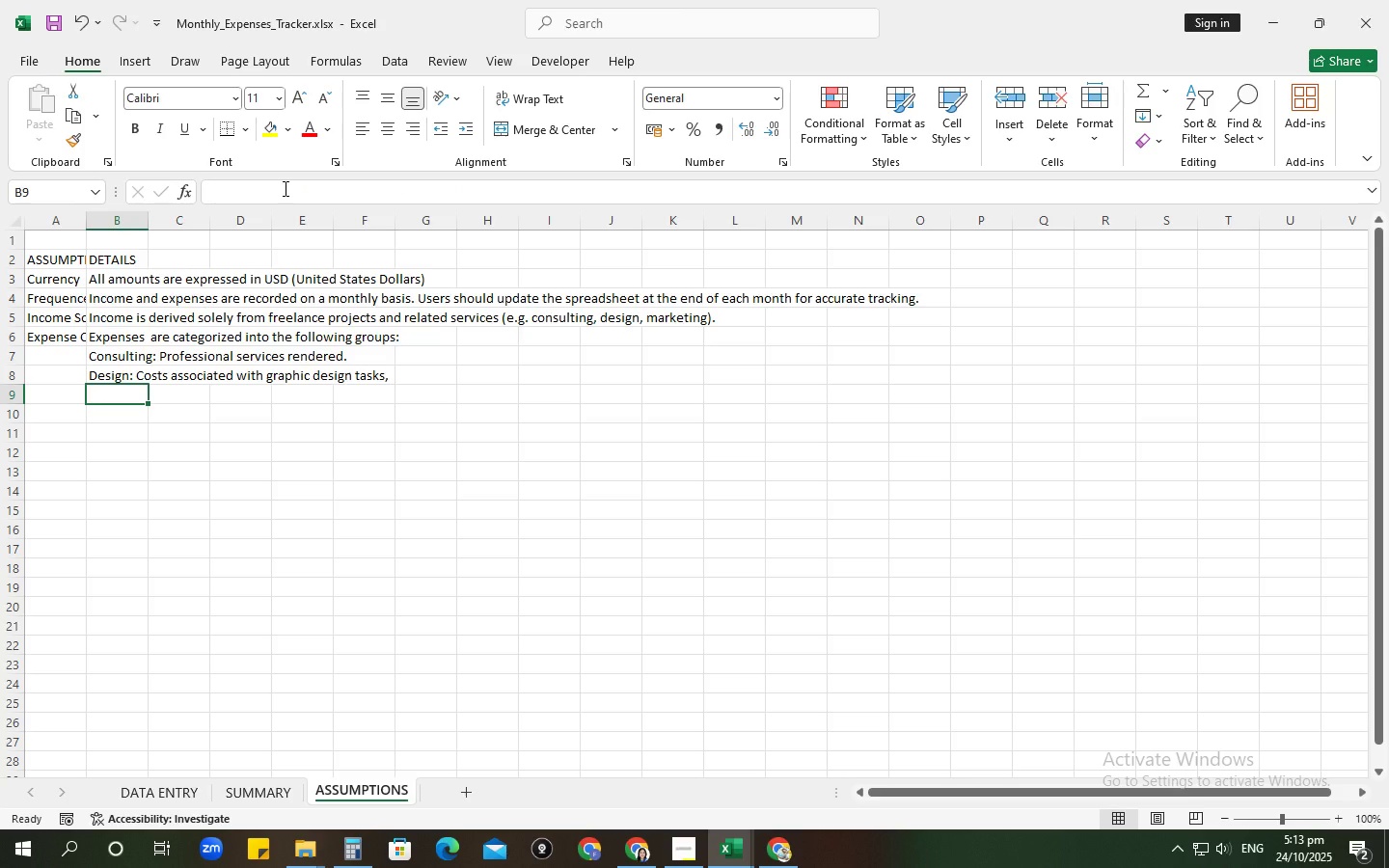 
key(ArrowUp)
 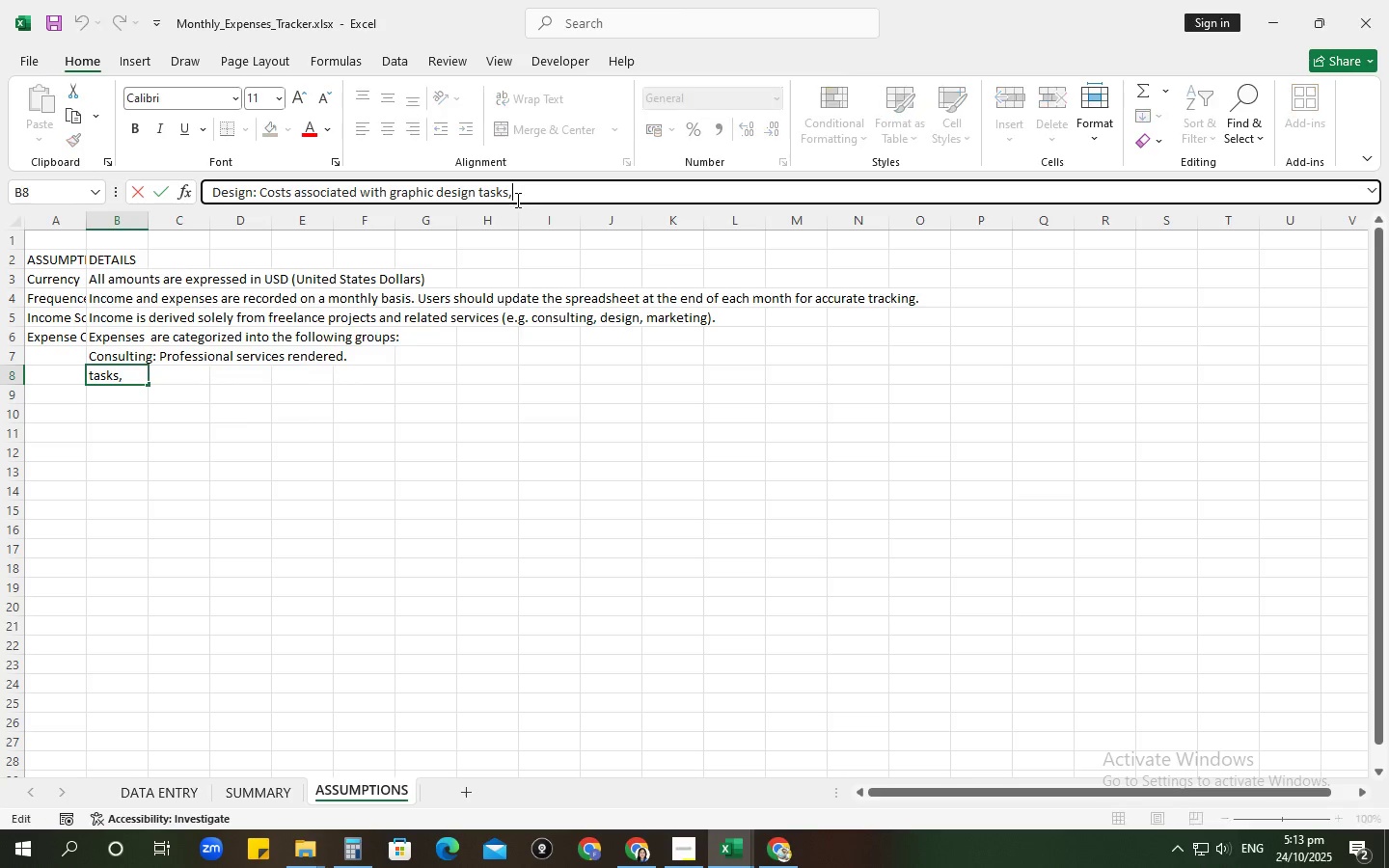 
key(Backspace)
 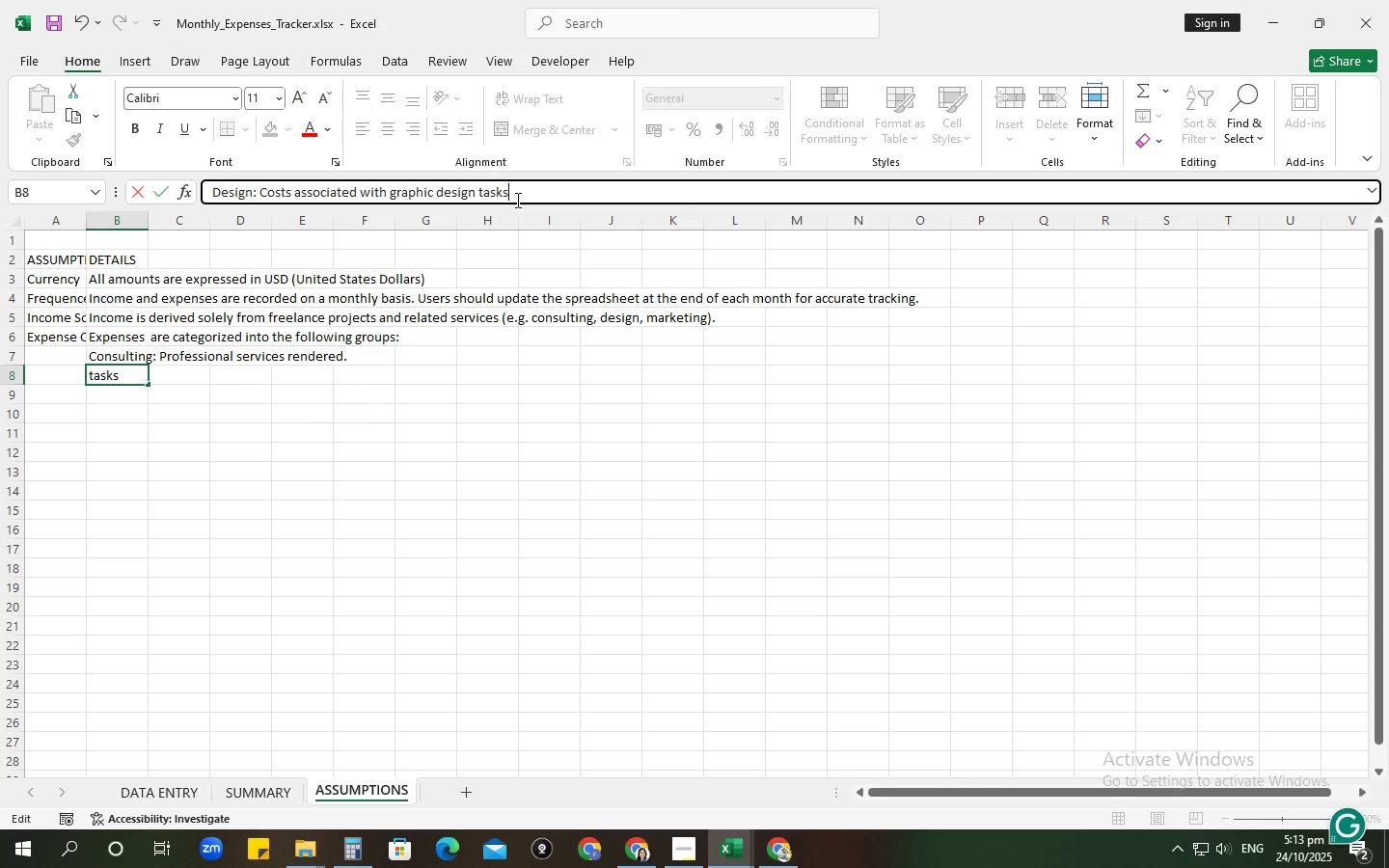 
key(Period)
 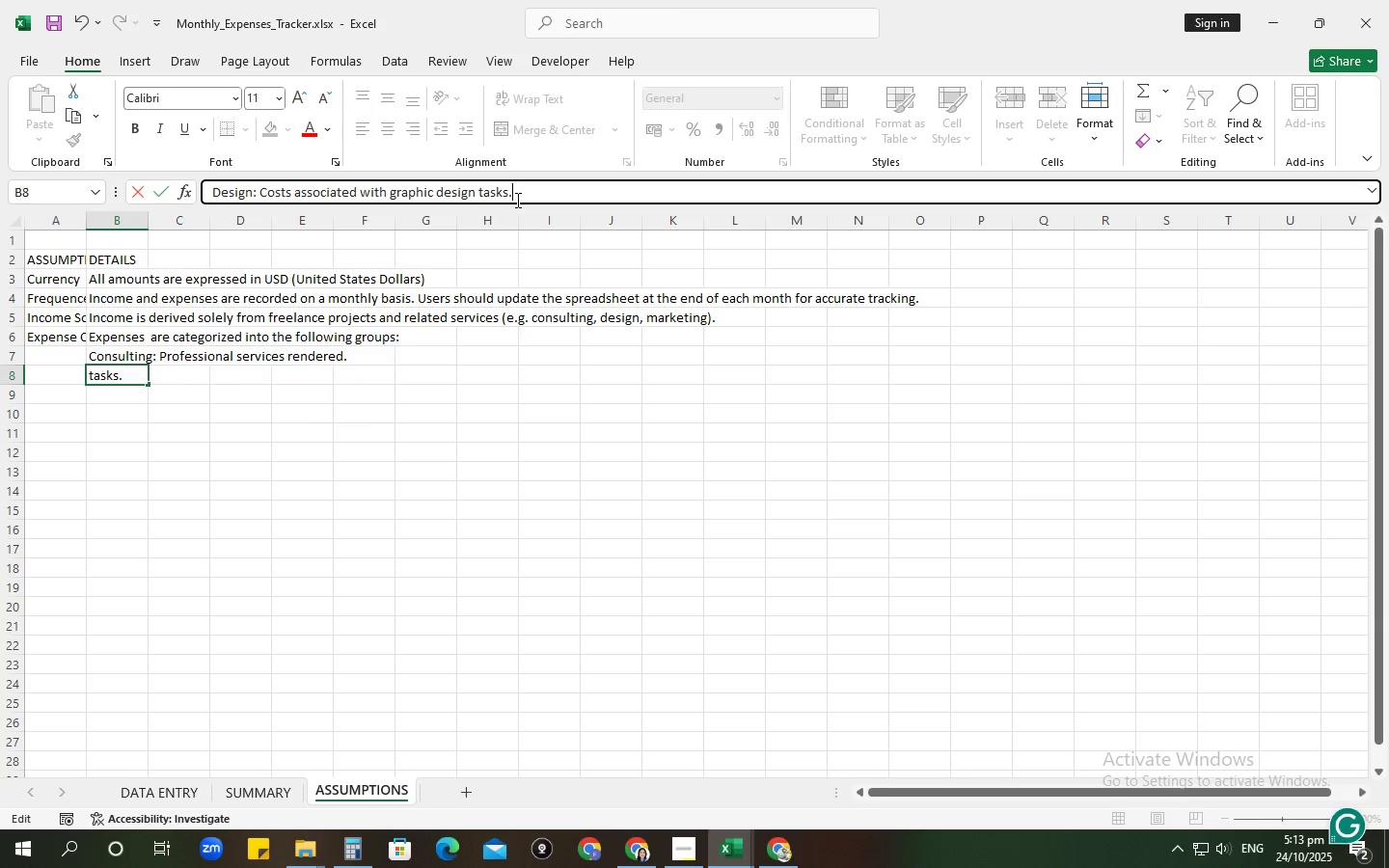 
key(Enter)
 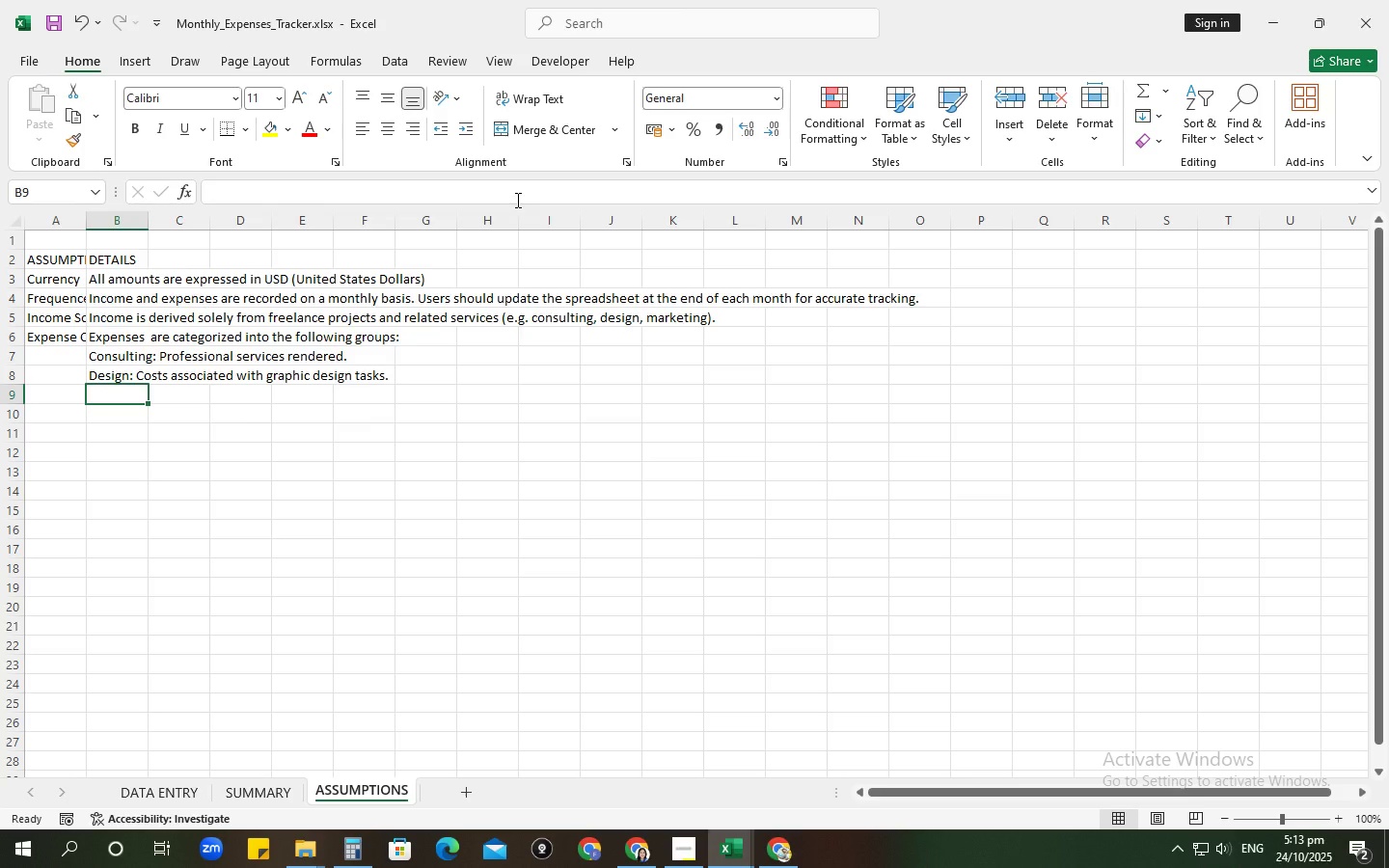 
type(Marketing: Expenses related o maker)
key(Backspace)
key(Backspace)
key(Backspace)
key(Backspace)
key(Backspace)
key(Backspace)
key(Backspace)
type(to marketing tools and seri)
key(Backspace)
type(vie)
key(Backspace)
type(ces.)
 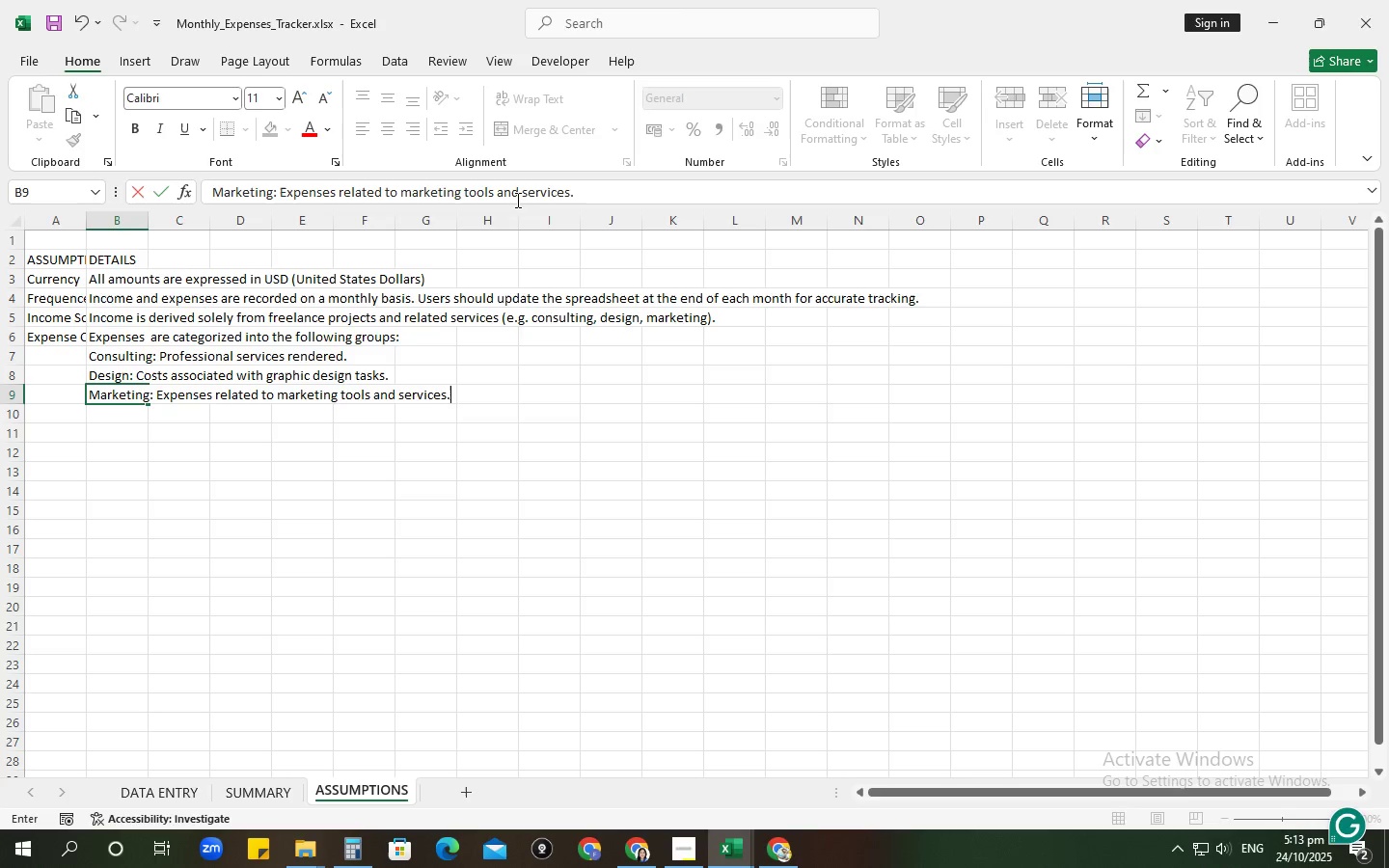 
key(Enter)
 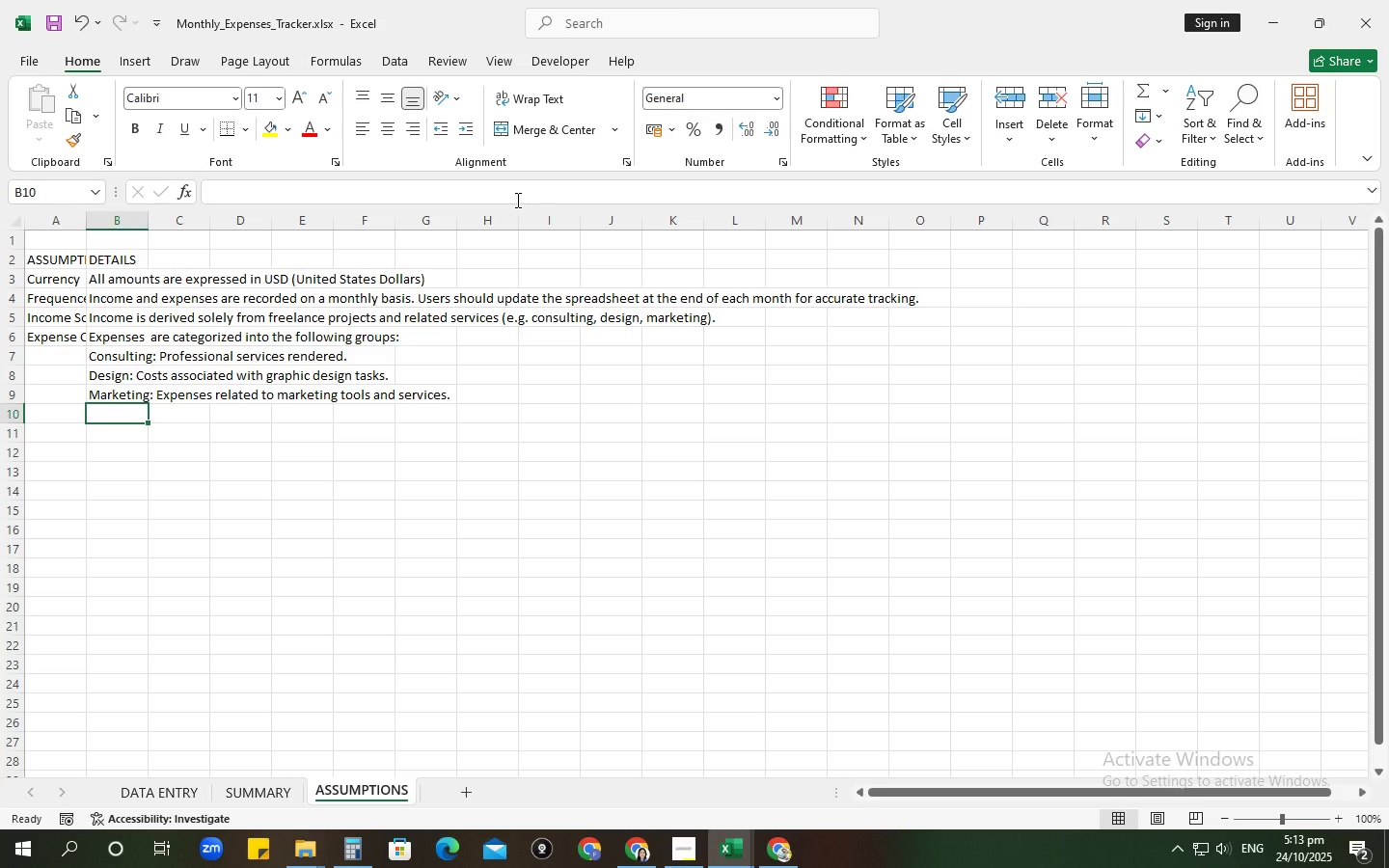 
type(Utilities: Ongoing costs for internet and other it)
key(Backspace)
key(Backspace)
type(utilities.)
 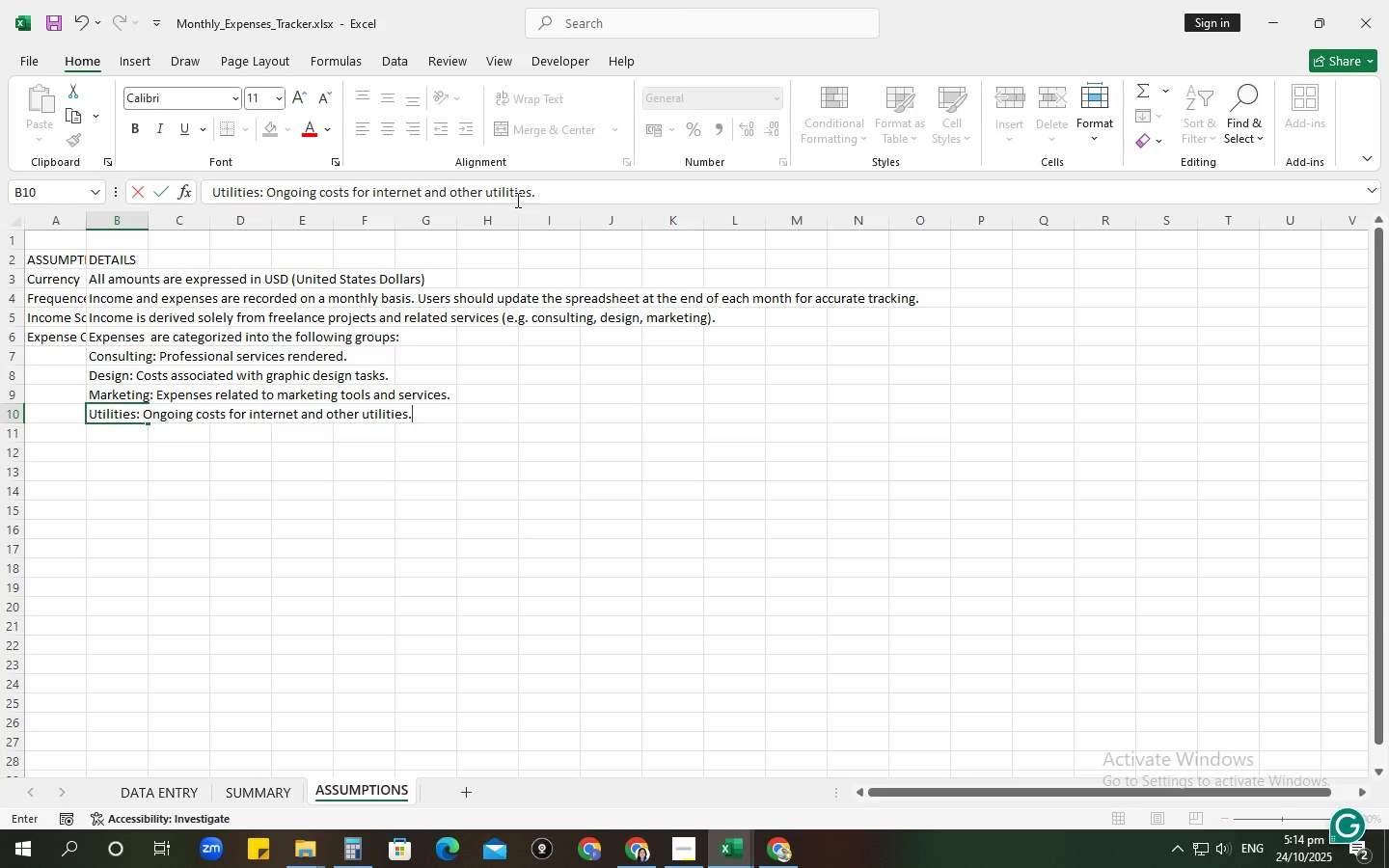 
key(Enter)
 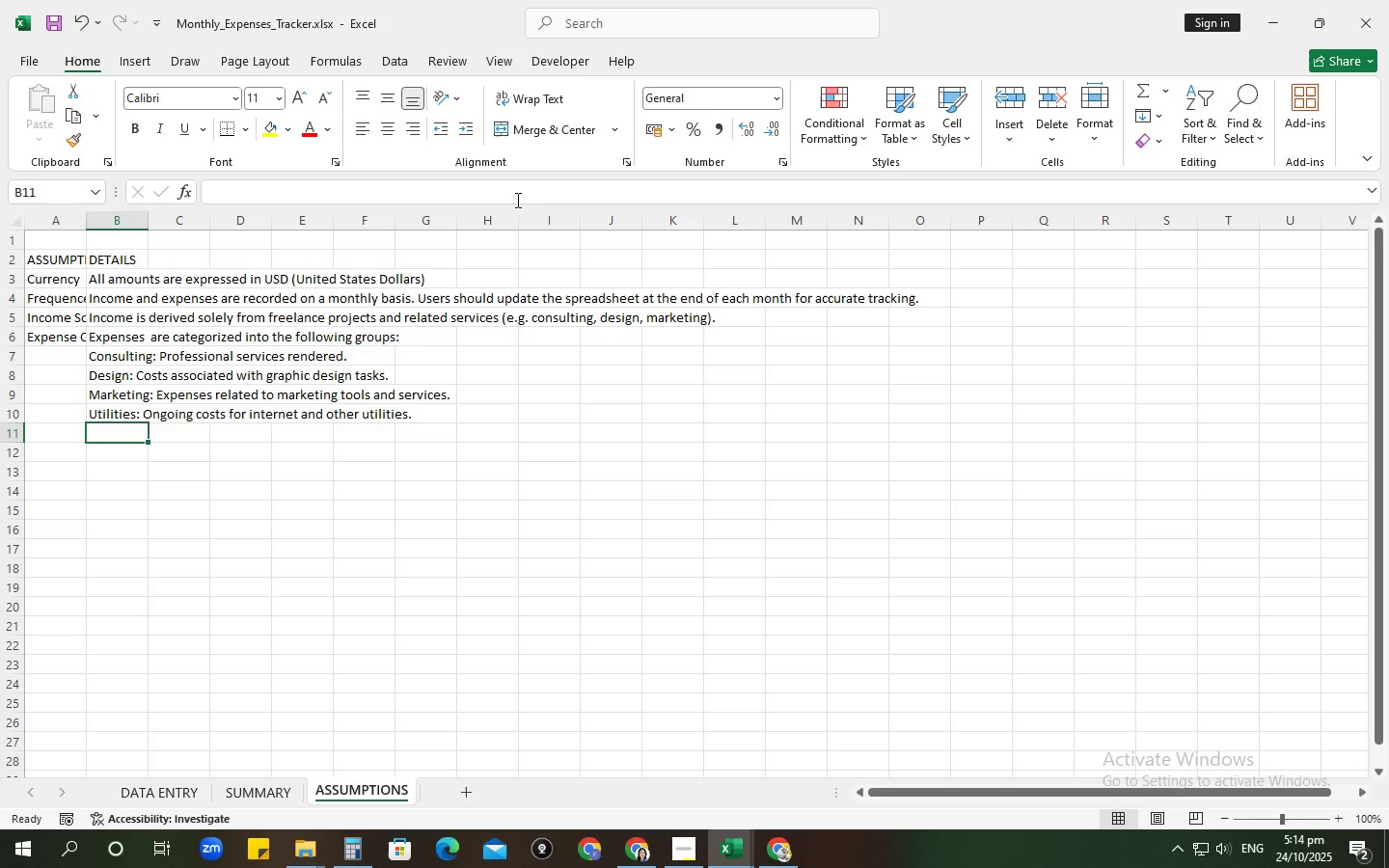 
type(Supplird)
key(Backspace)
key(Backspace)
type(es: Office supplies and software puc)
key(Backspace)
type(rchases.)
 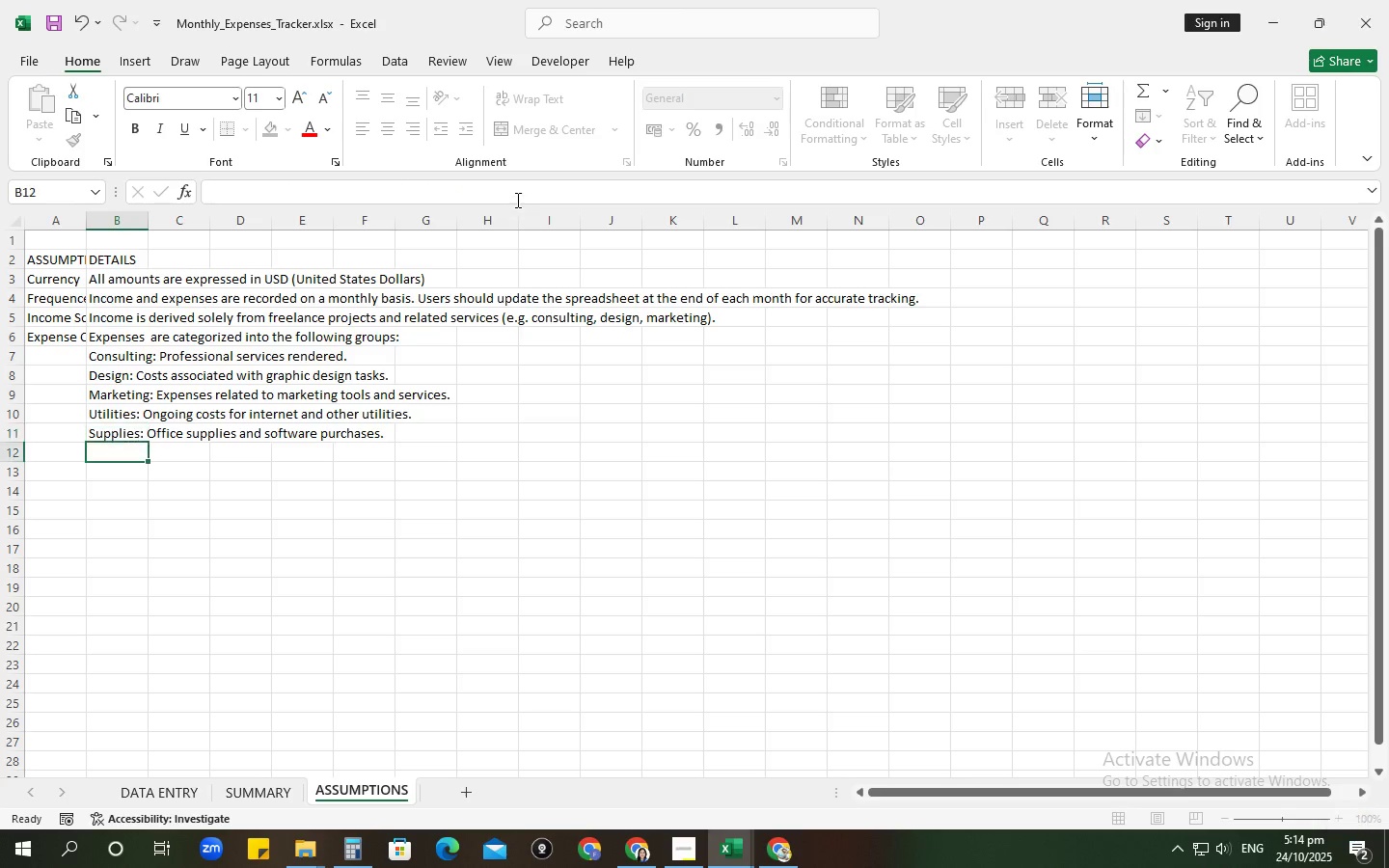 
 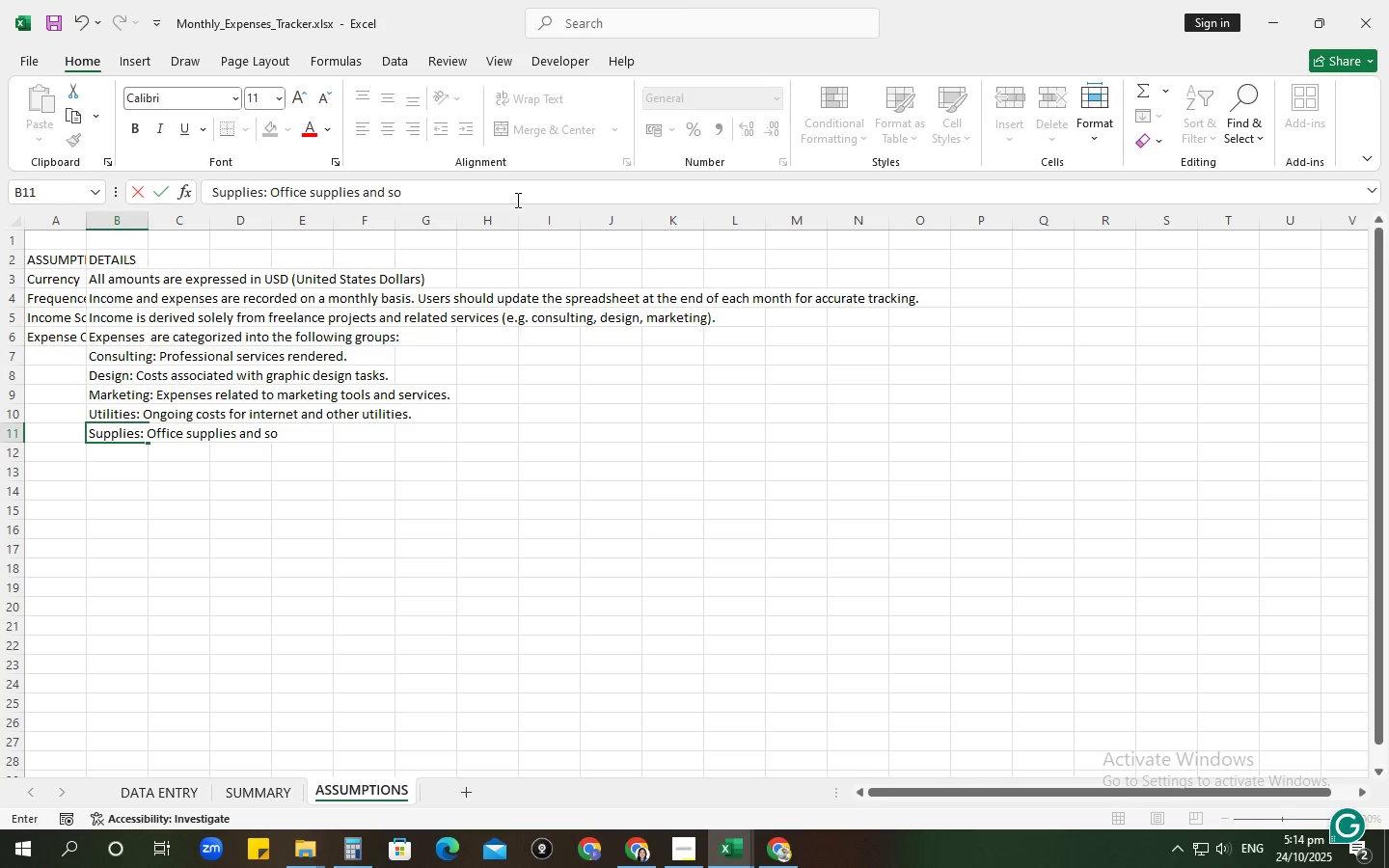 
key(Enter)
 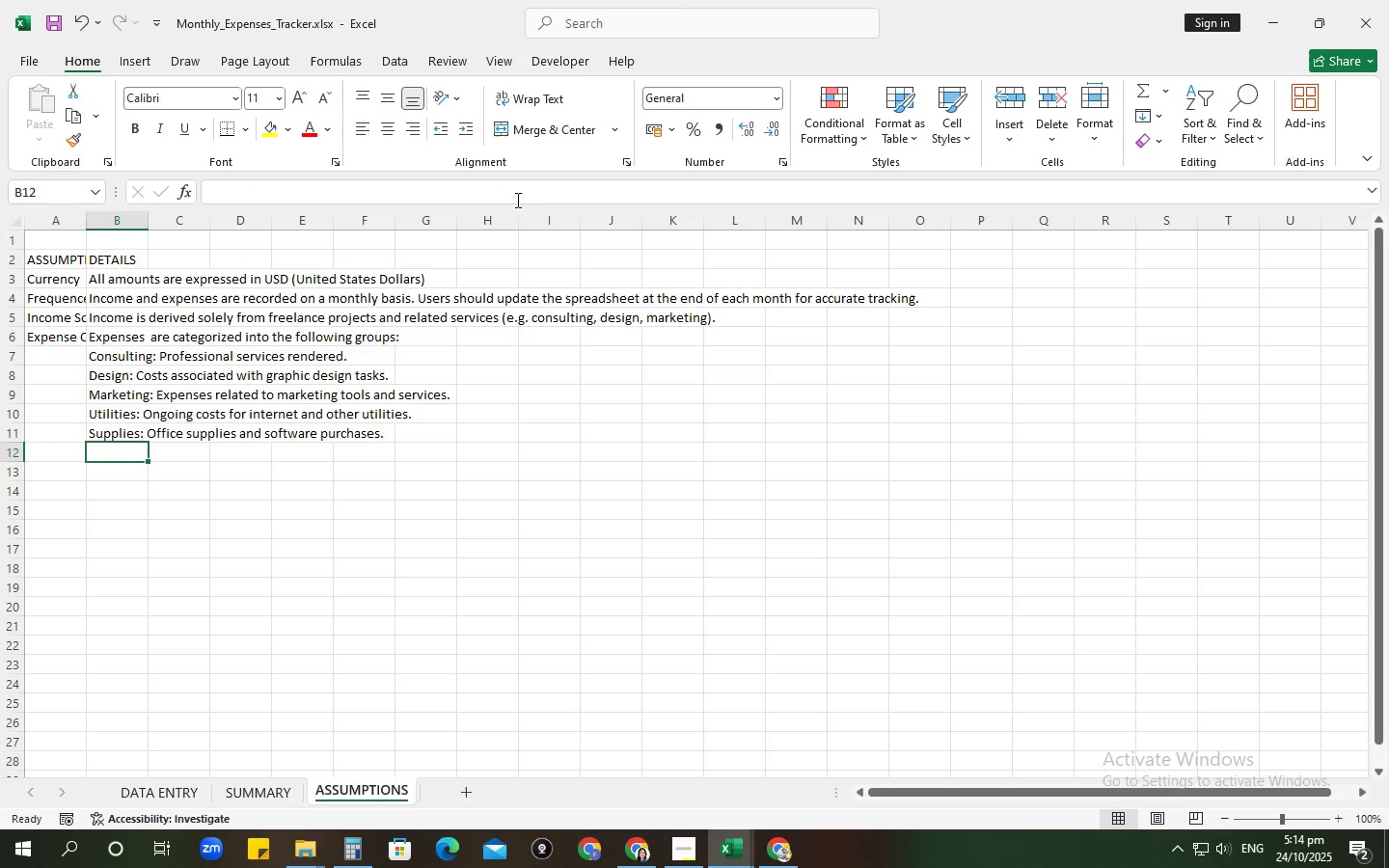 
type(Education: Costs for cousr)
key(Backspace)
key(Backspace)
type(rses and professiona )
key(Backspace)
type(l development.)
 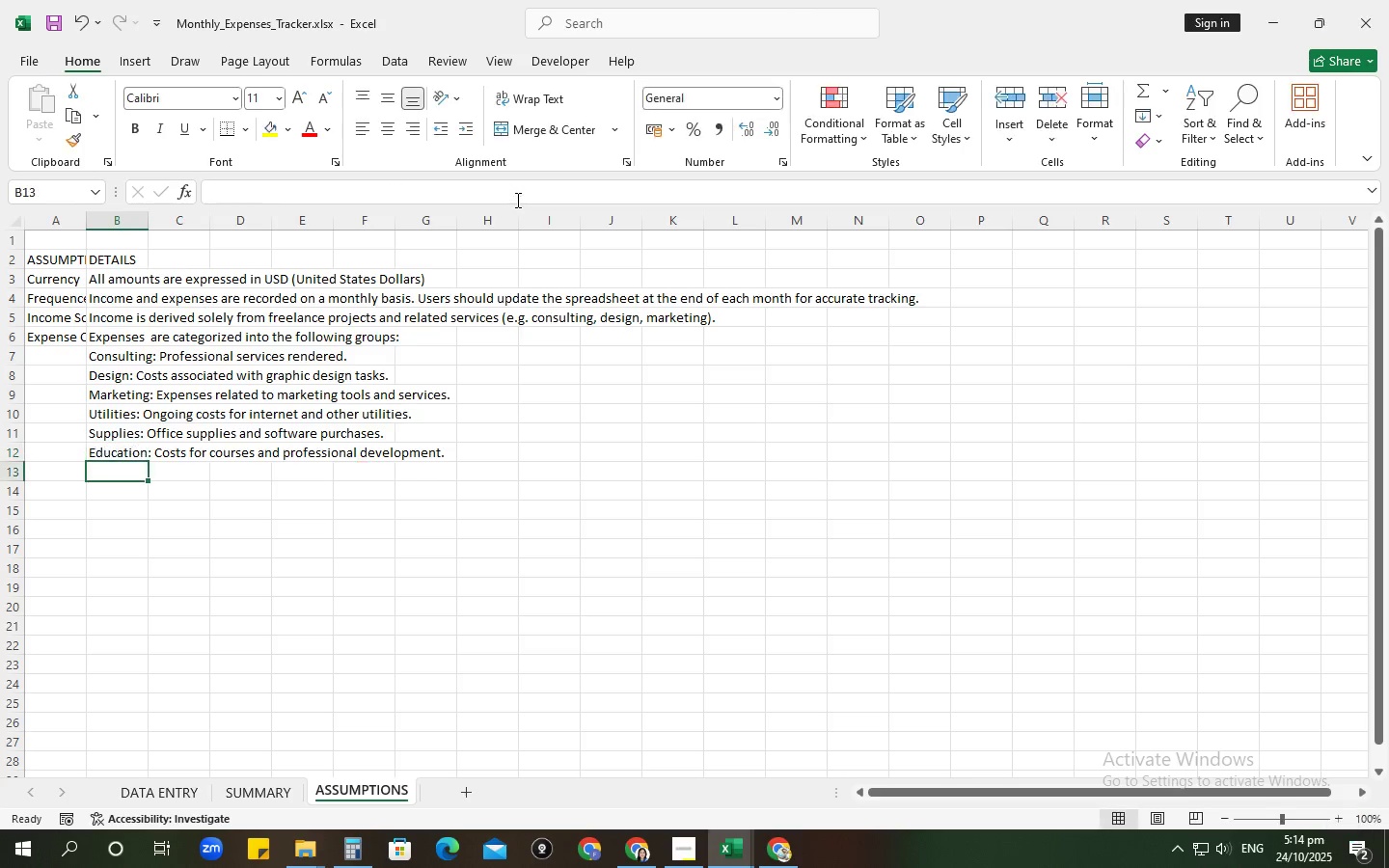 
 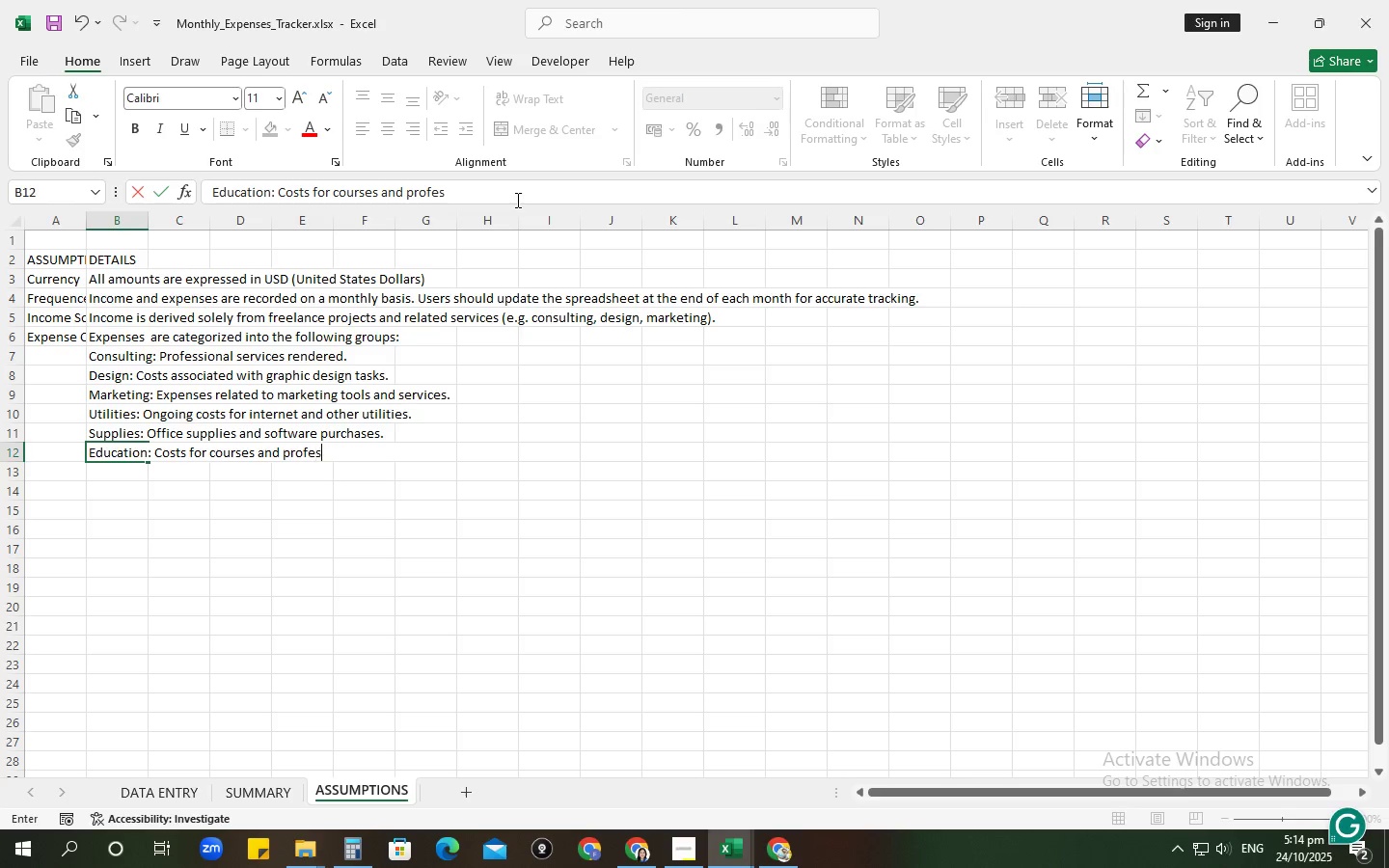 
key(Enter)
 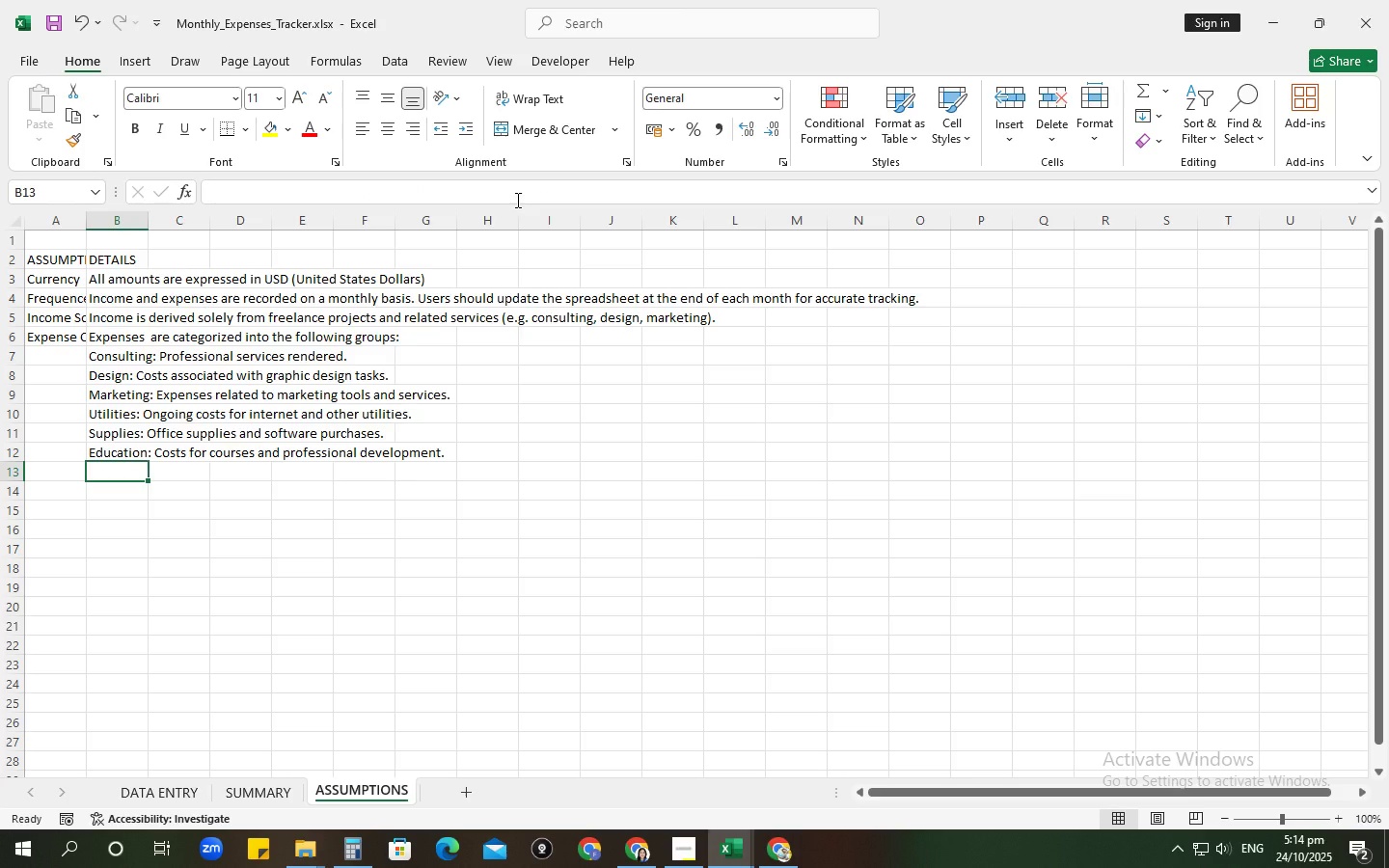 
key(ArrowLeft)
 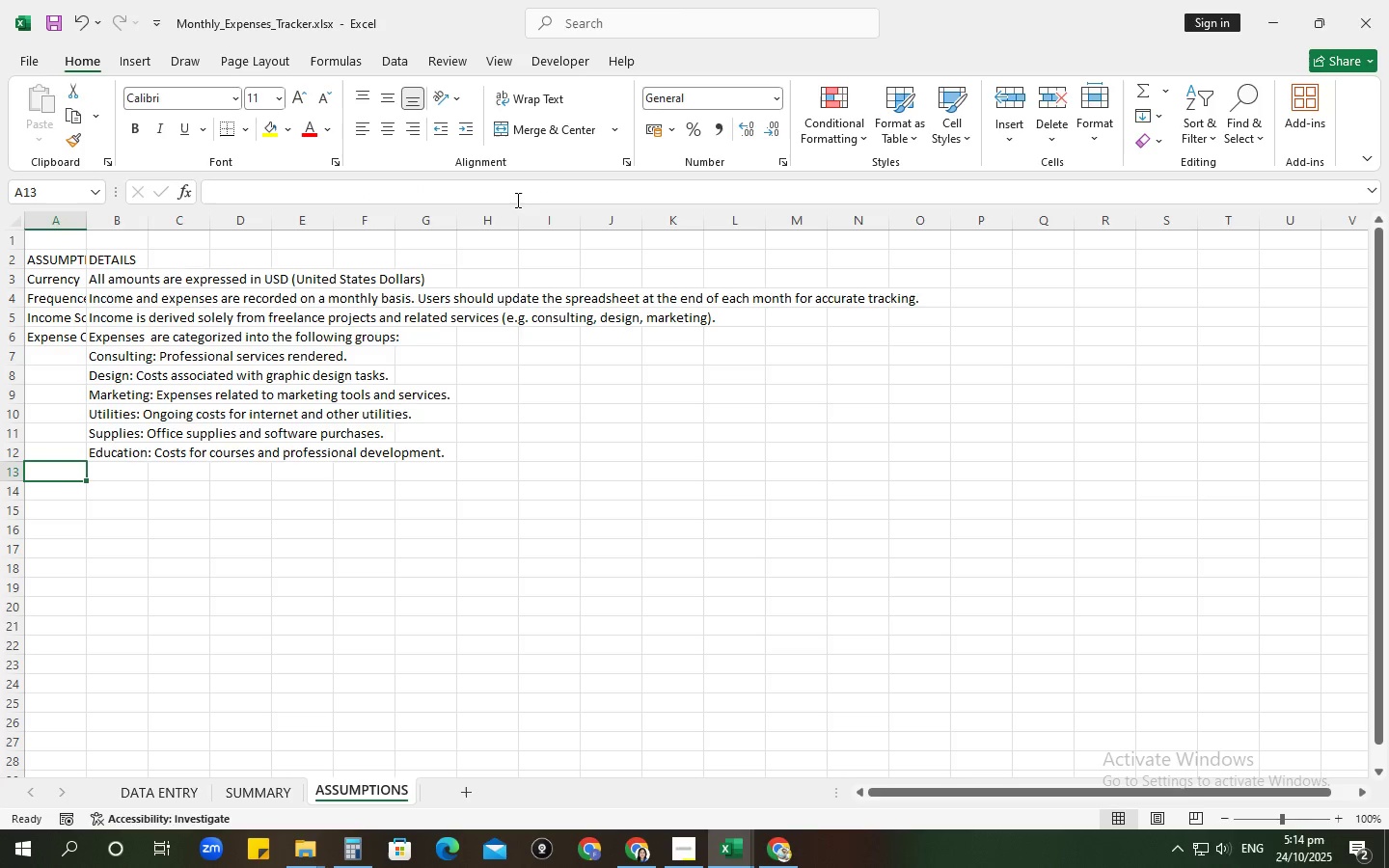 
type(Assumed Payment Termsn)
key(Backspace)
key(Backspace)
type(s)
key(Tab)
type(Income is assumed to be received upon proke)
key(Backspace)
key(Backspace)
type(ject comp)
 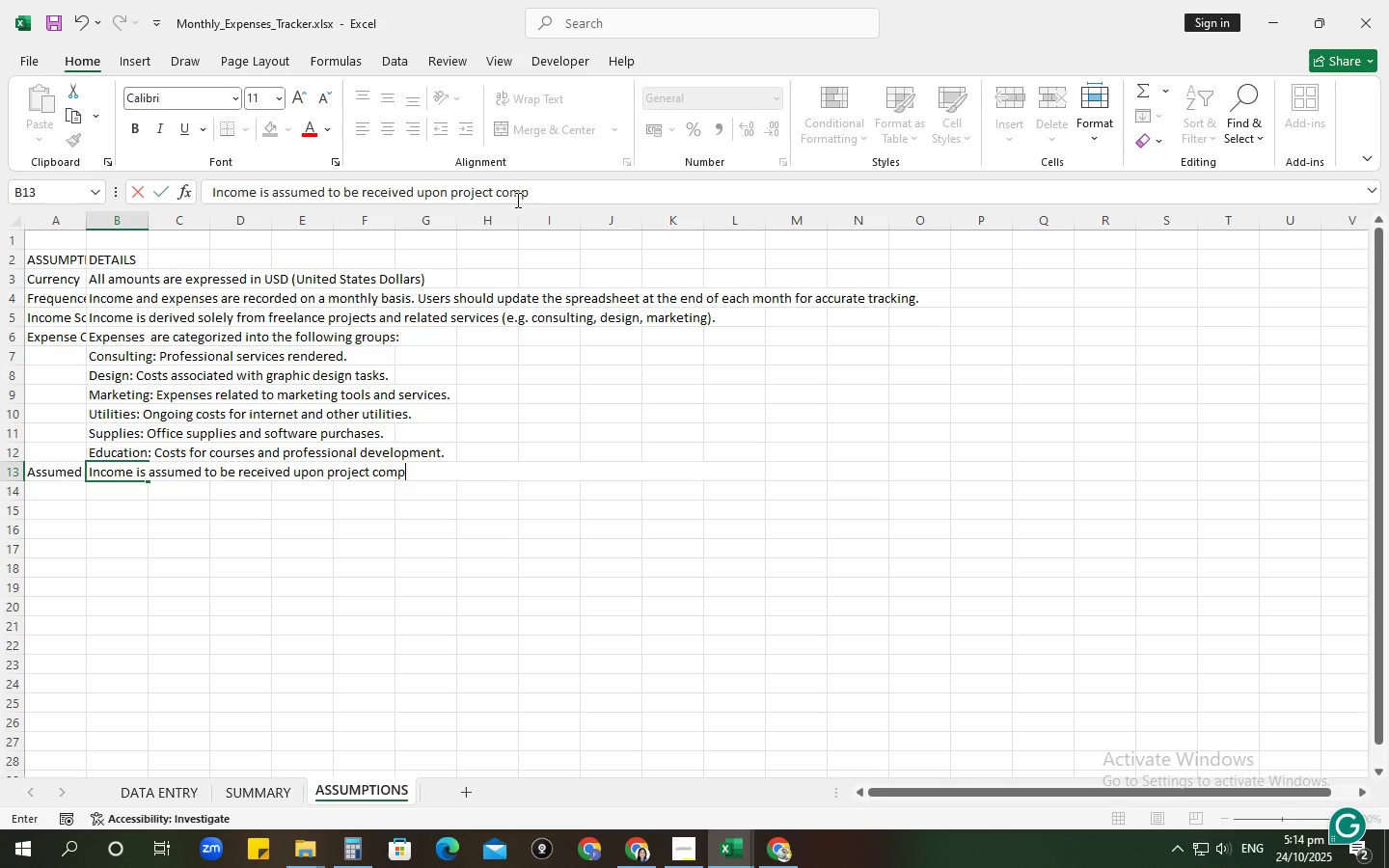 
wait(9.77)
 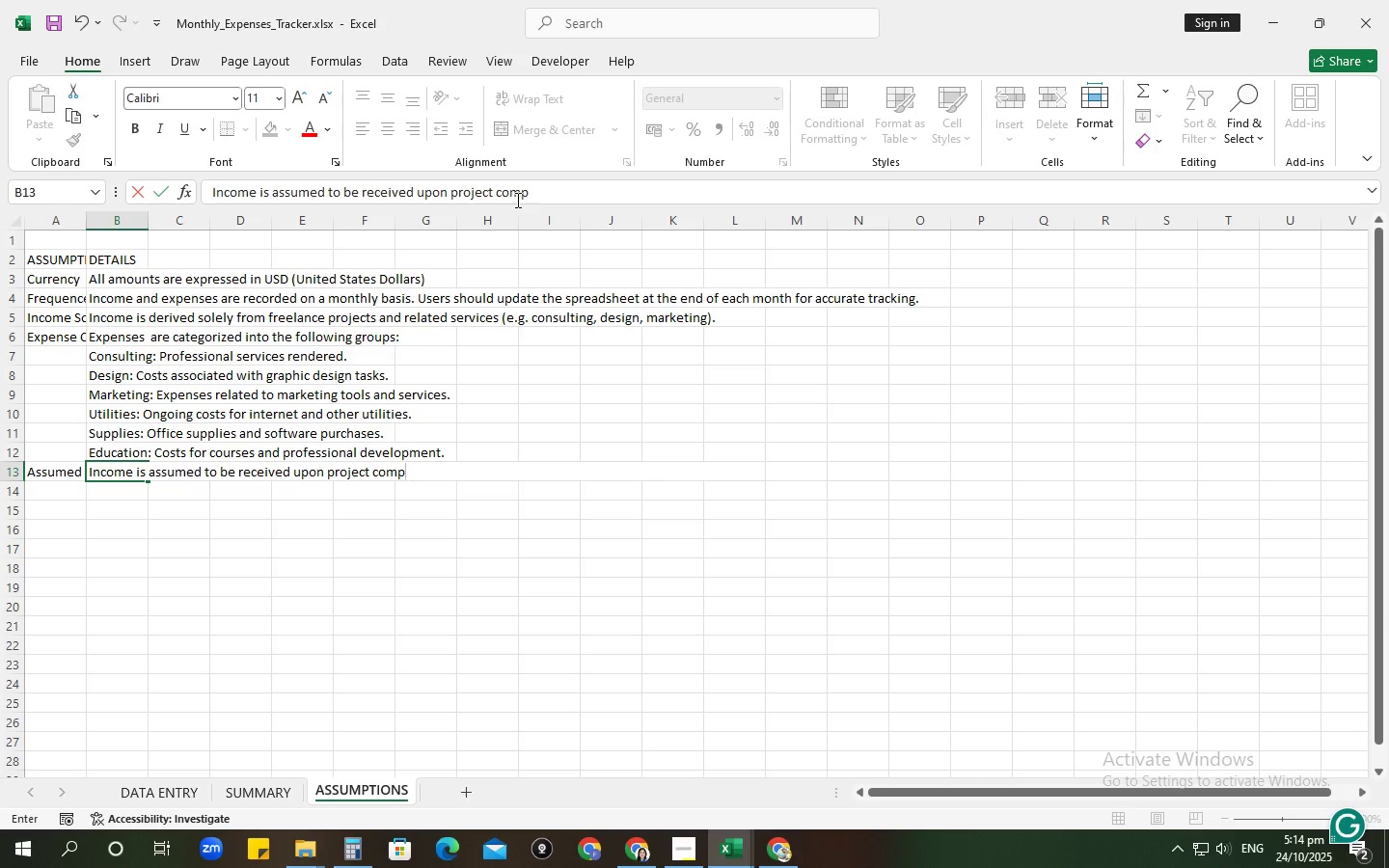 
left_click([504, 131])
 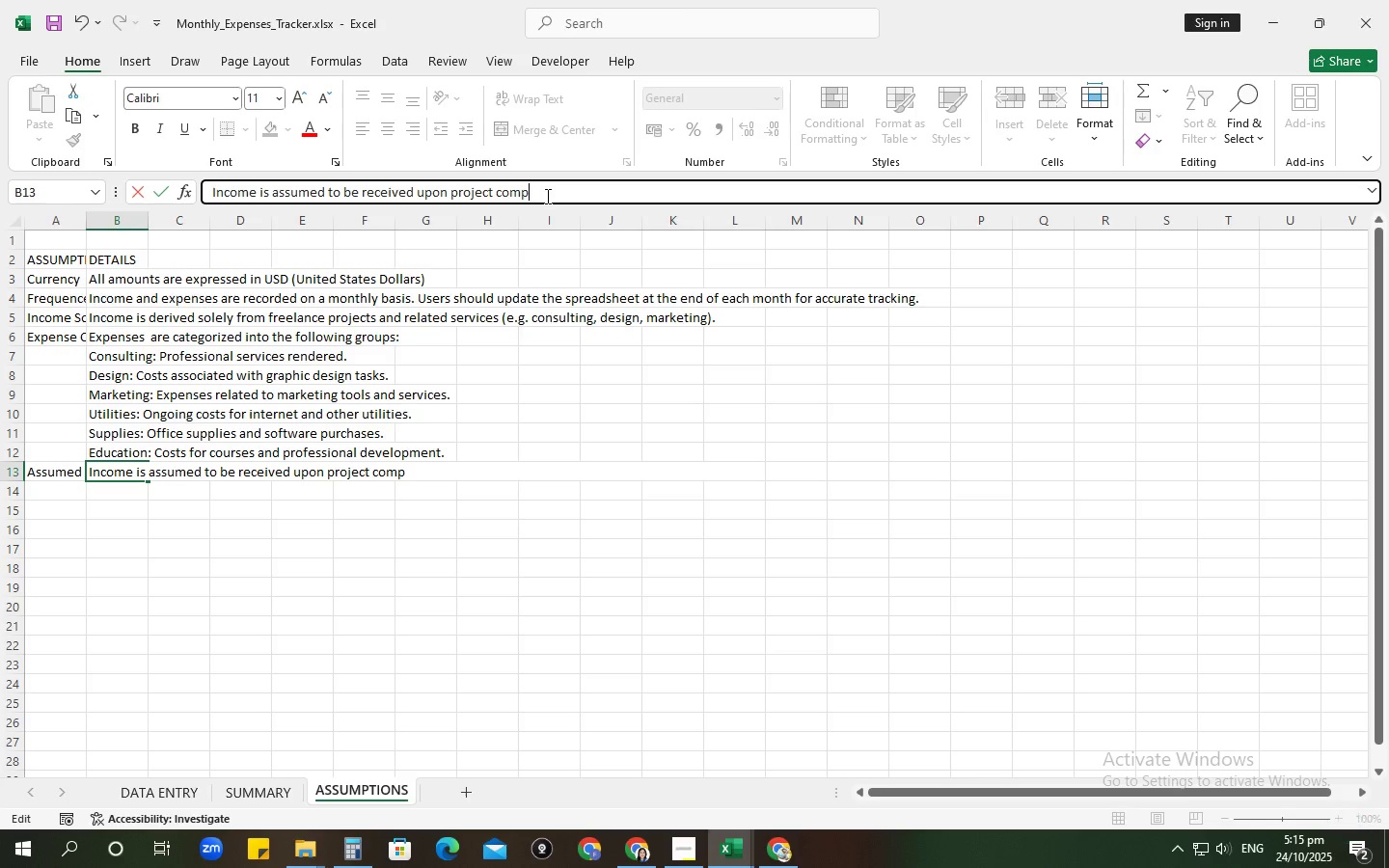 
type(letion or based on af)
key(Backspace)
type(gg)
key(Backspace)
type(reed terms, while expenses are incurred as theu )
key(Backspace)
key(Backspace)
type(y arise.)
 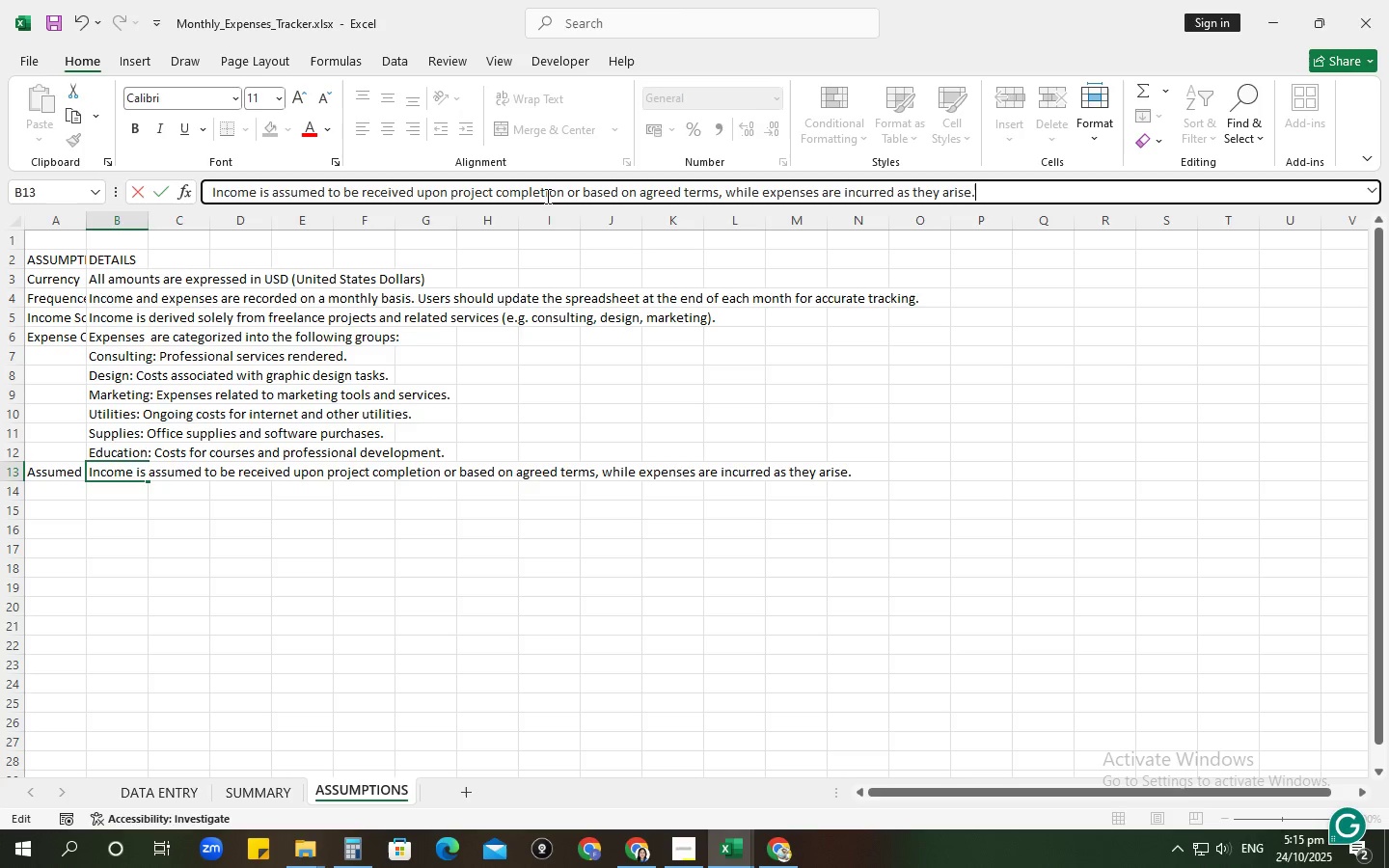 
key(Enter)
 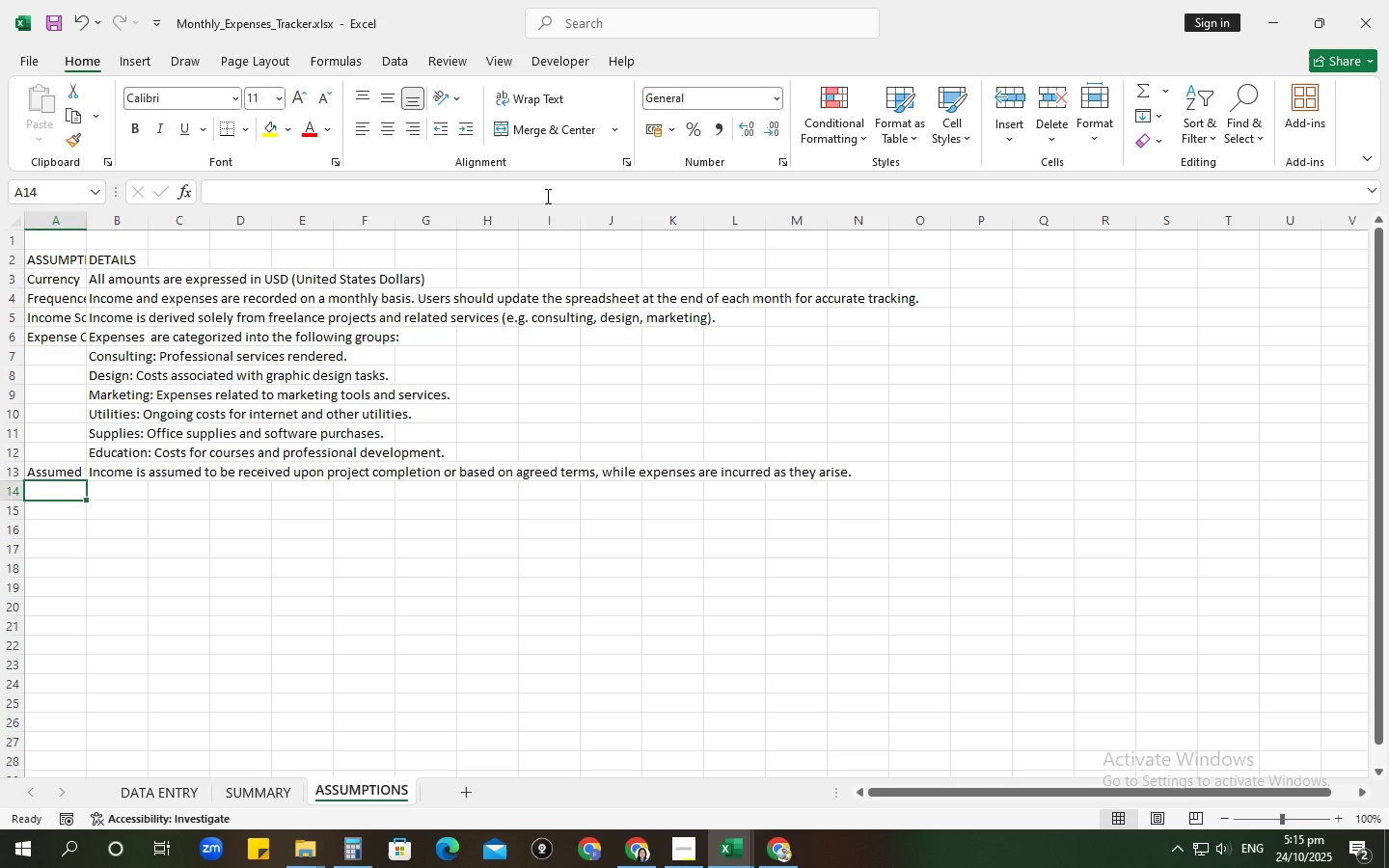 
type(Chart Labels)
key(Tab)
type(All charts (pie and bar) will be clearlt)
key(Backspace)
type(y labeled to indicate what data is being represented )
key(Backspace)
type(, including a)
key(Backspace)
type(titles and legends.)
 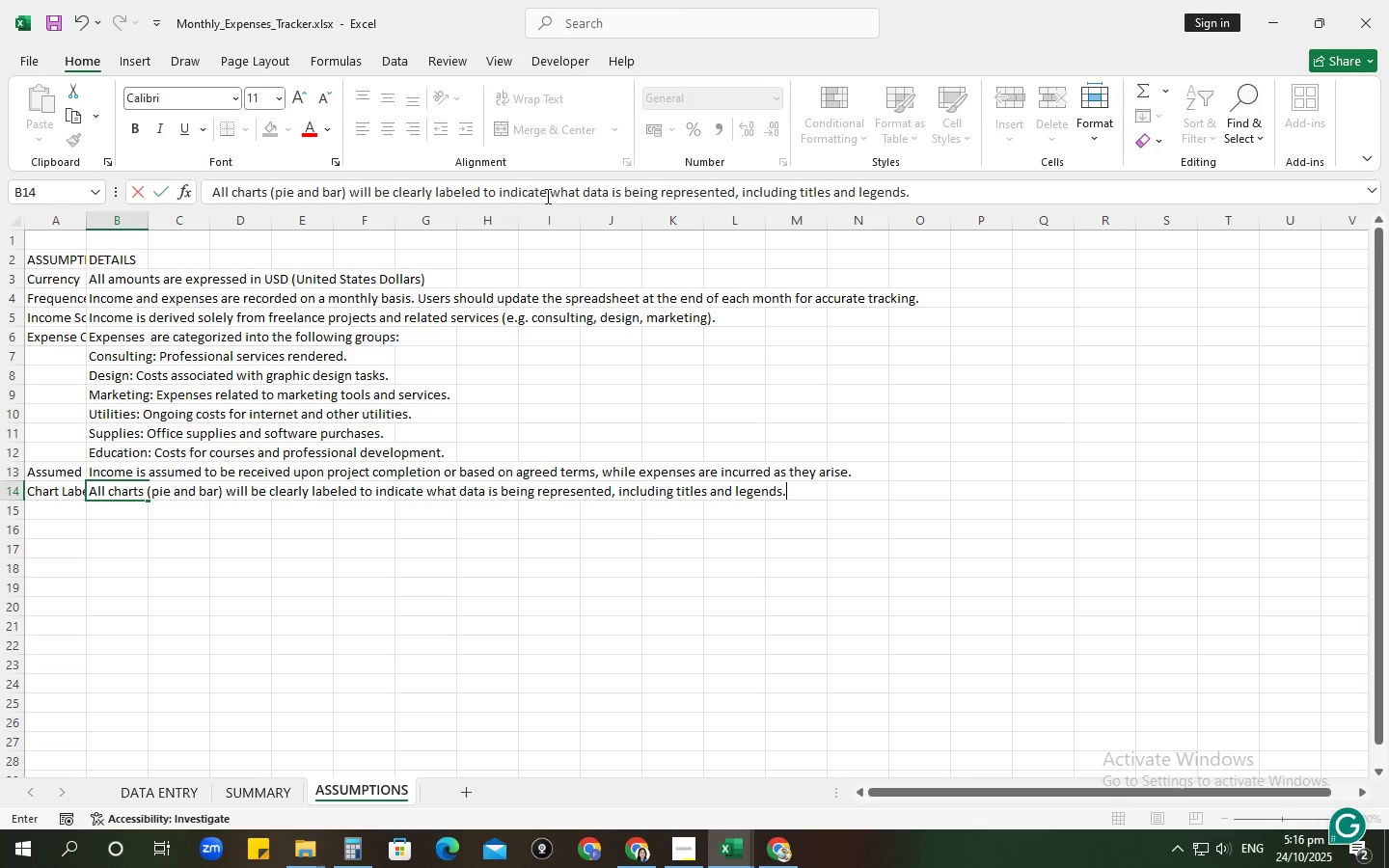 
 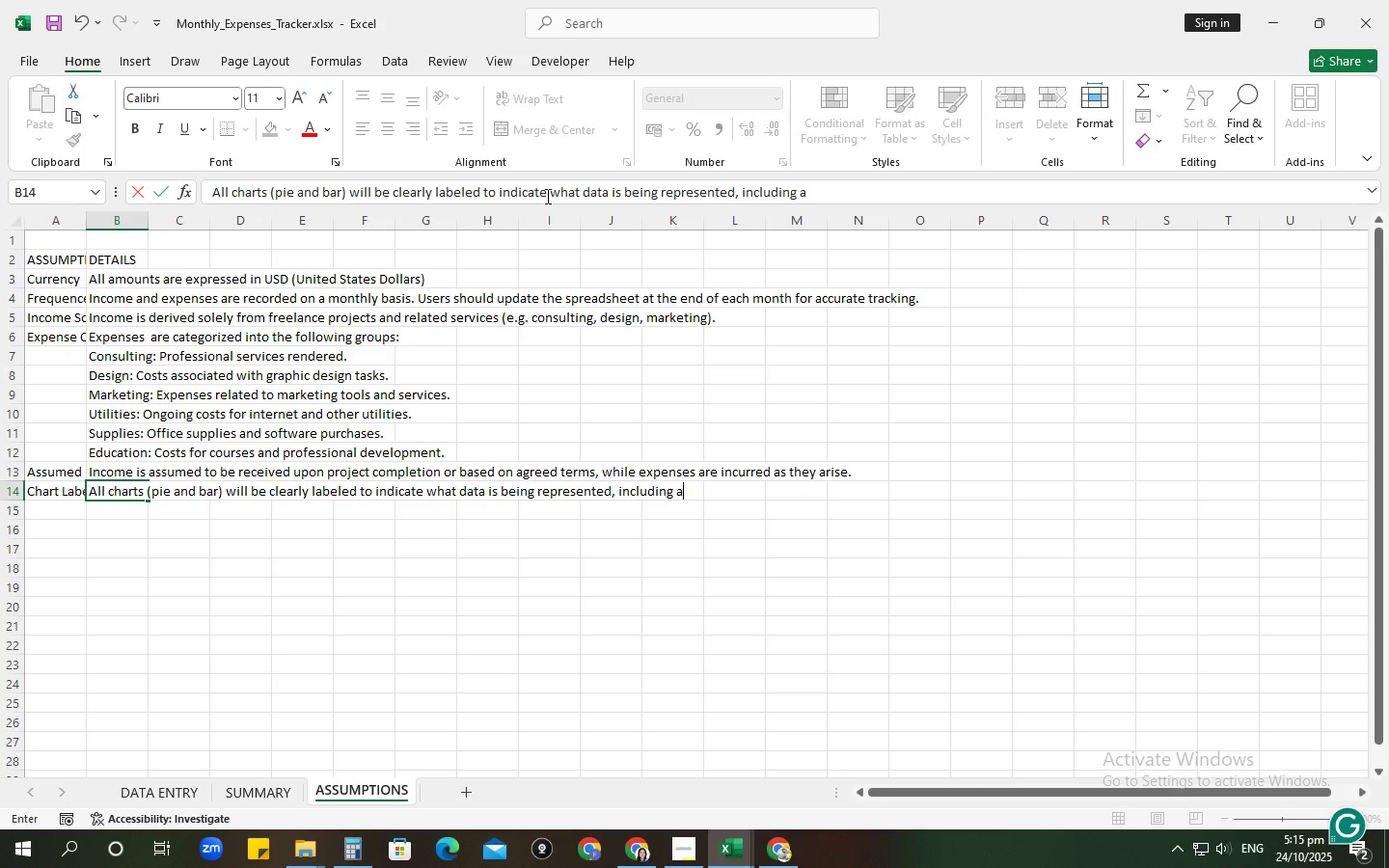 
key(Enter)
 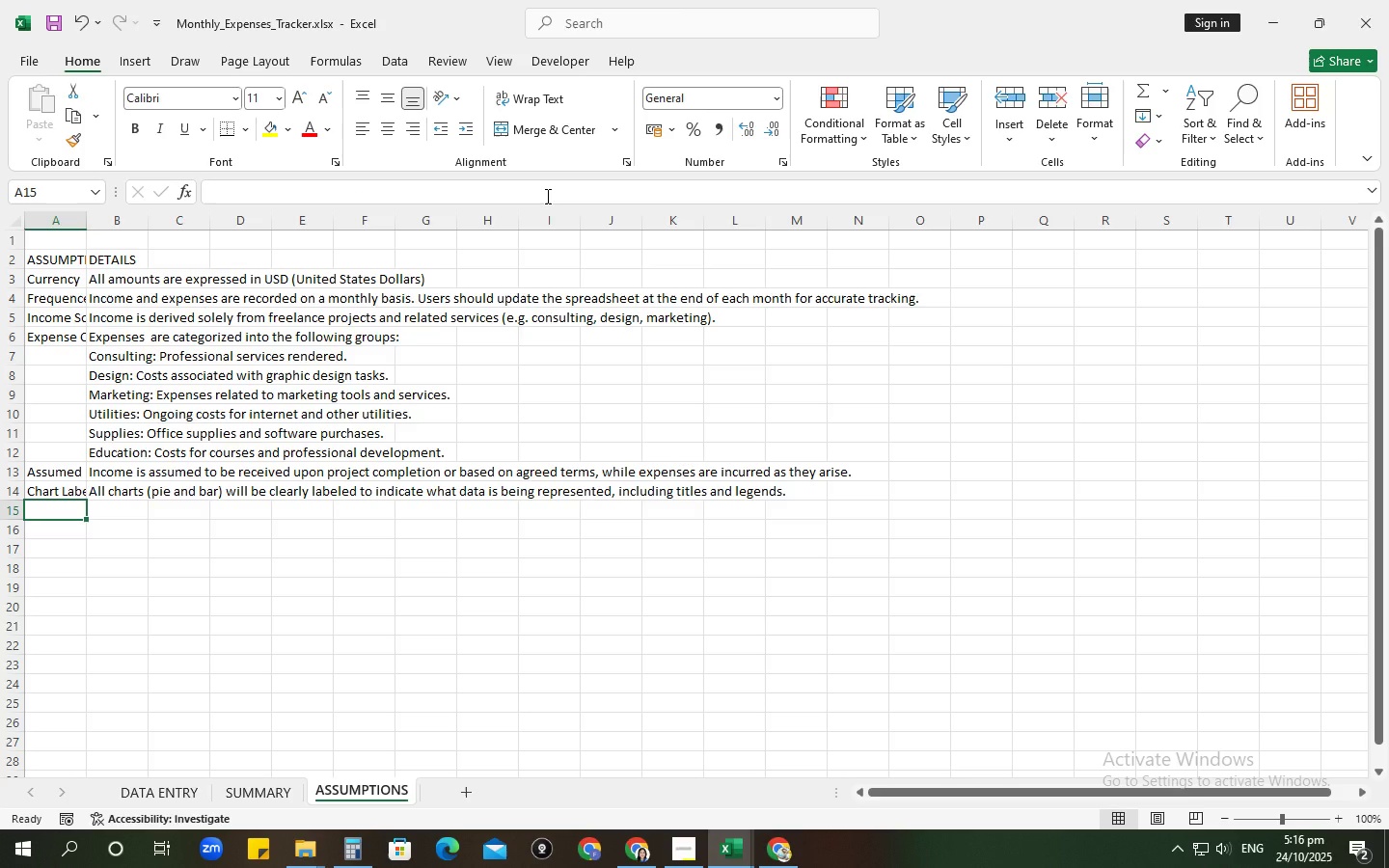 
type(Data Validation)
key(Tab)
type(Users are encouraged to ensure that all data entered us )
key(Backspace)
key(Backspace)
key(Backspace)
type(is accurate and corresponds to the appropriate category to maintain i)
key(Backspace)
type(integrity of calculations and visualtio)
key(Backspace)
key(Backspace)
key(Backspace)
type(izations.)
 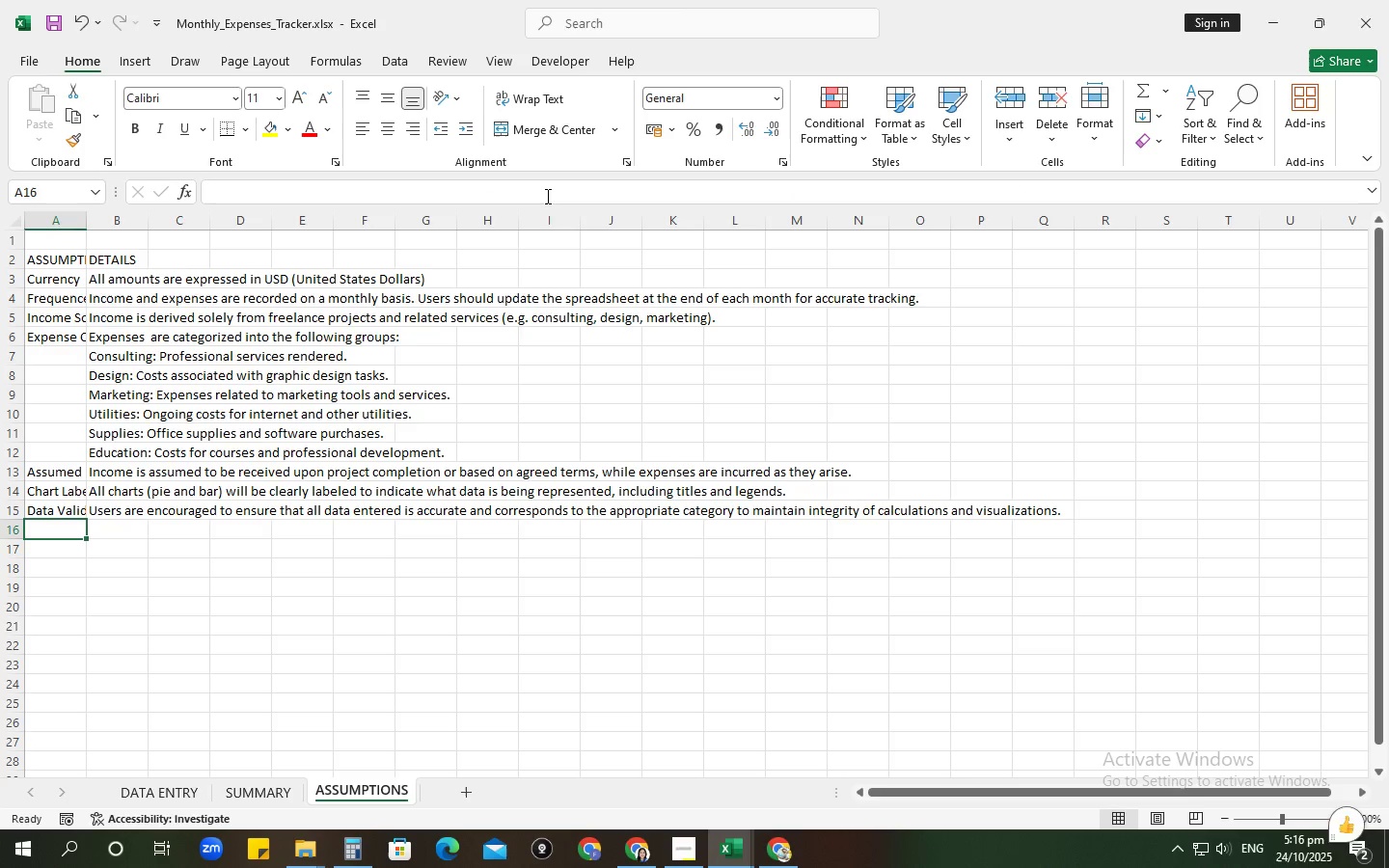 
 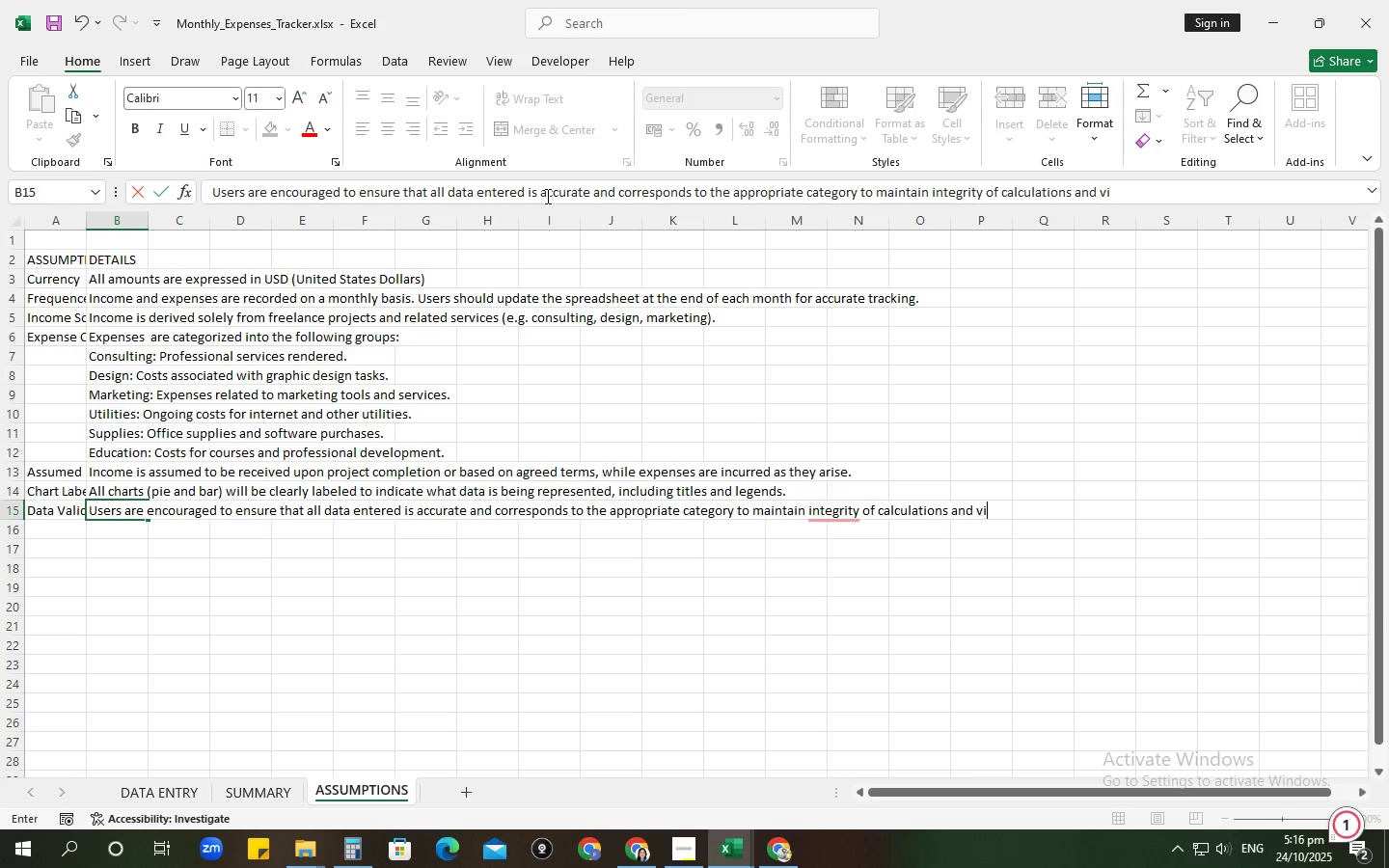 
key(Enter)
 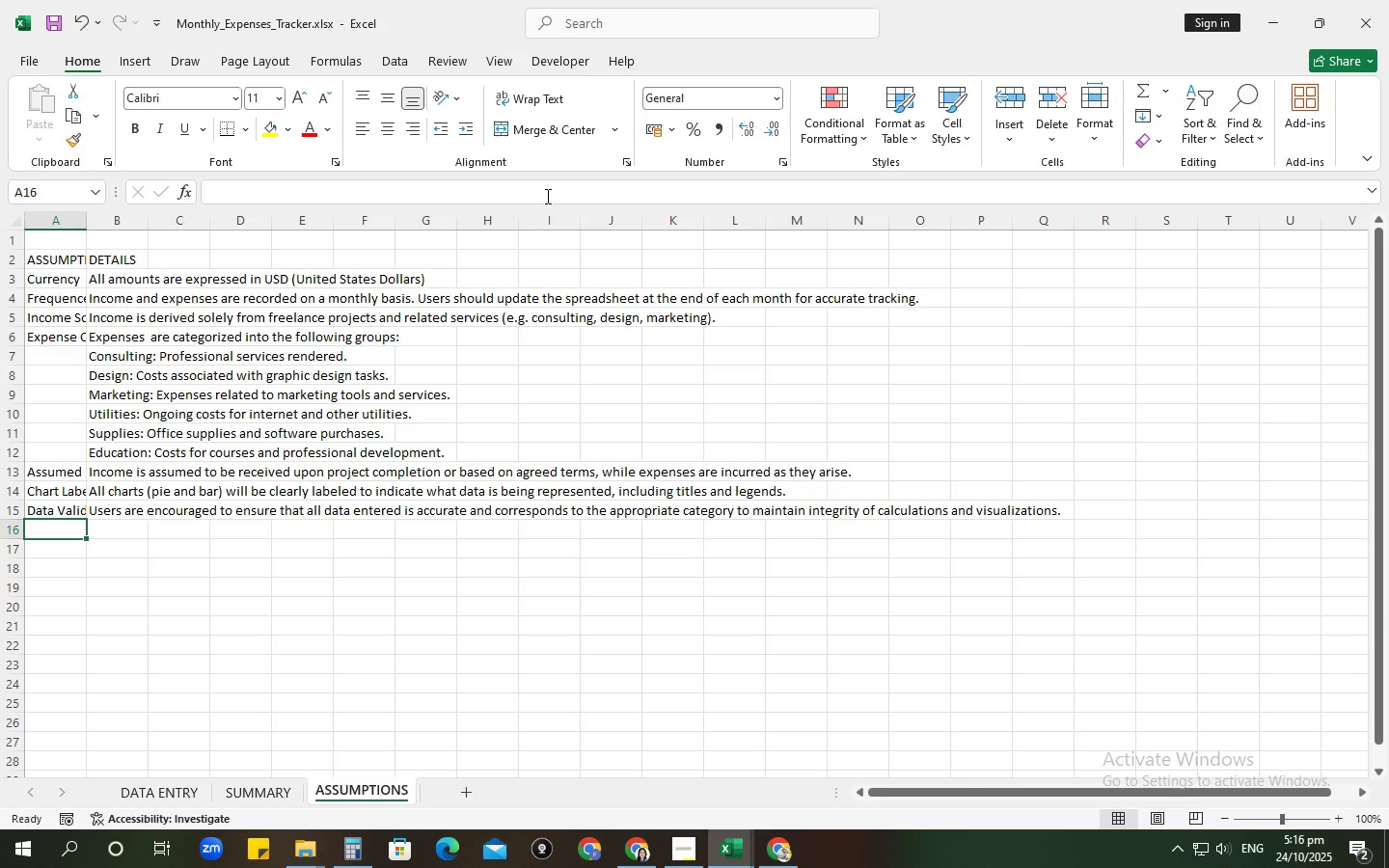 
type(Compatibility)
key(Tab)
type(The spreadsheet is designed to be compatible with varoi)
key(Backspace)
key(Backspace)
type(ious devices, including desktop and mobile versions of Exe)
key(Backspace)
type(cel,)
key(Backspace)
type(.)
 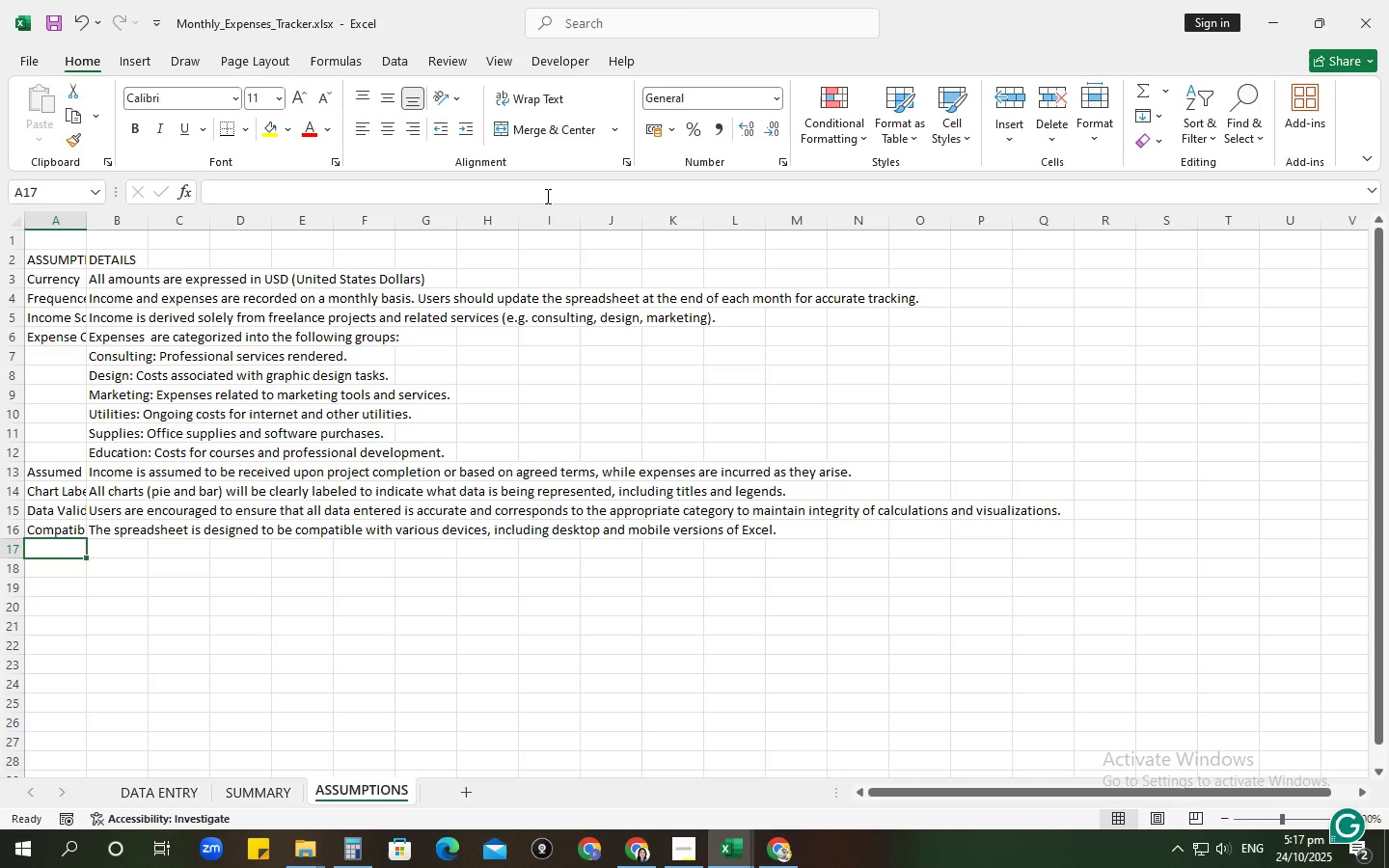 
 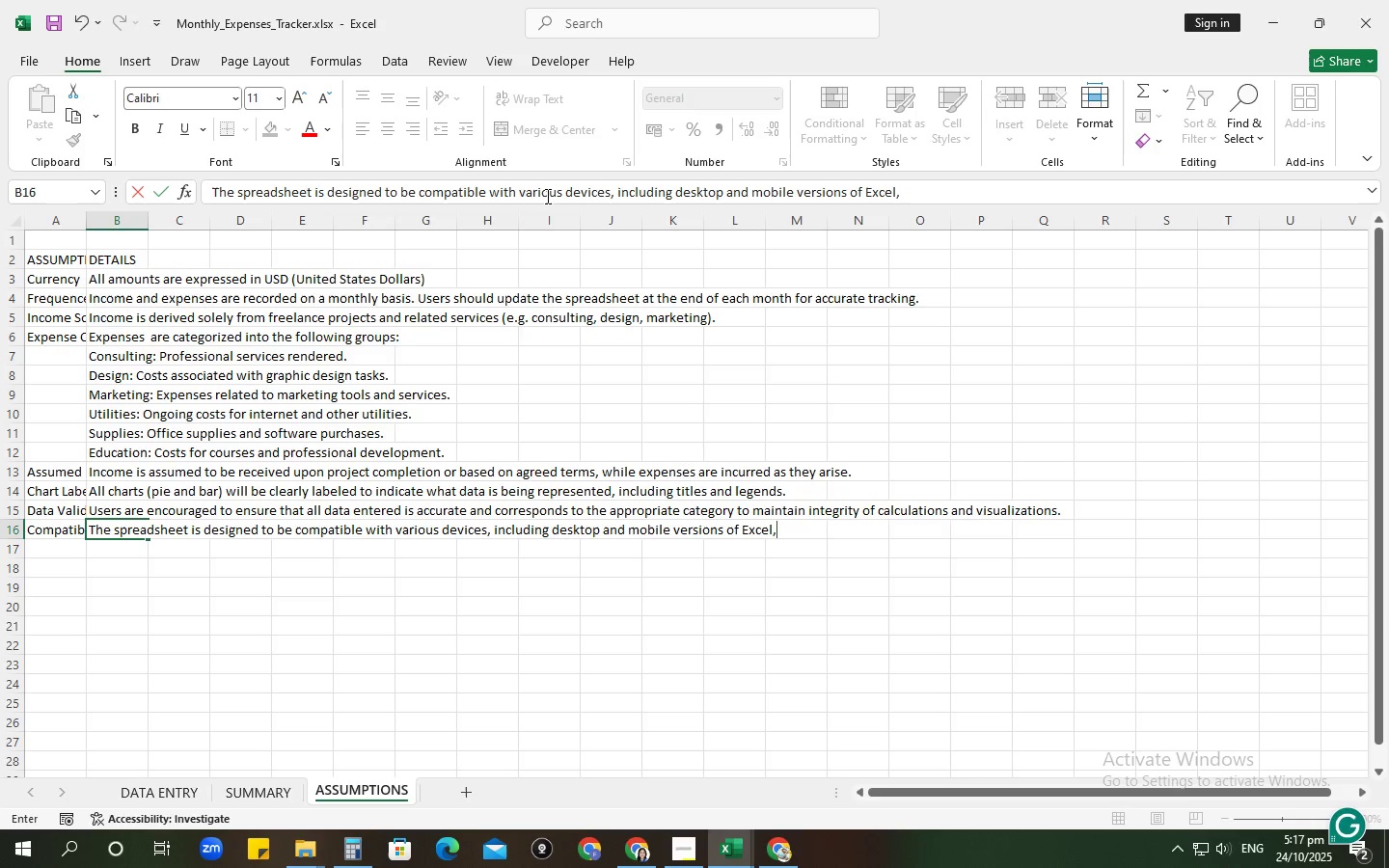 
key(Enter)
 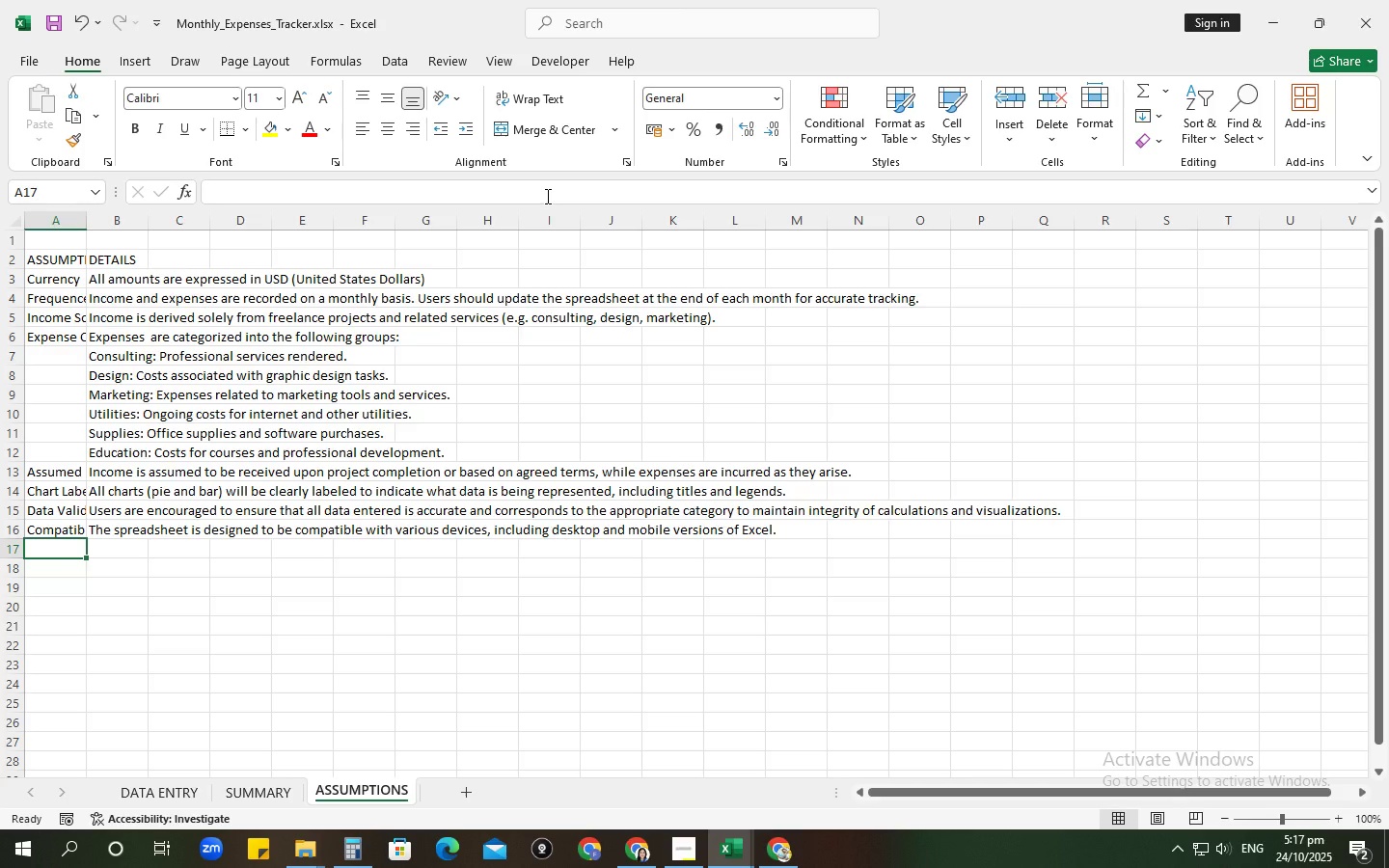 
type(User Expertise)
key(Tab)
type(R)
key(Backspace)
type(The spreadhs)
key(Backspace)
key(Backspace)
type(sheet is designed for users with)
key(Tab)
 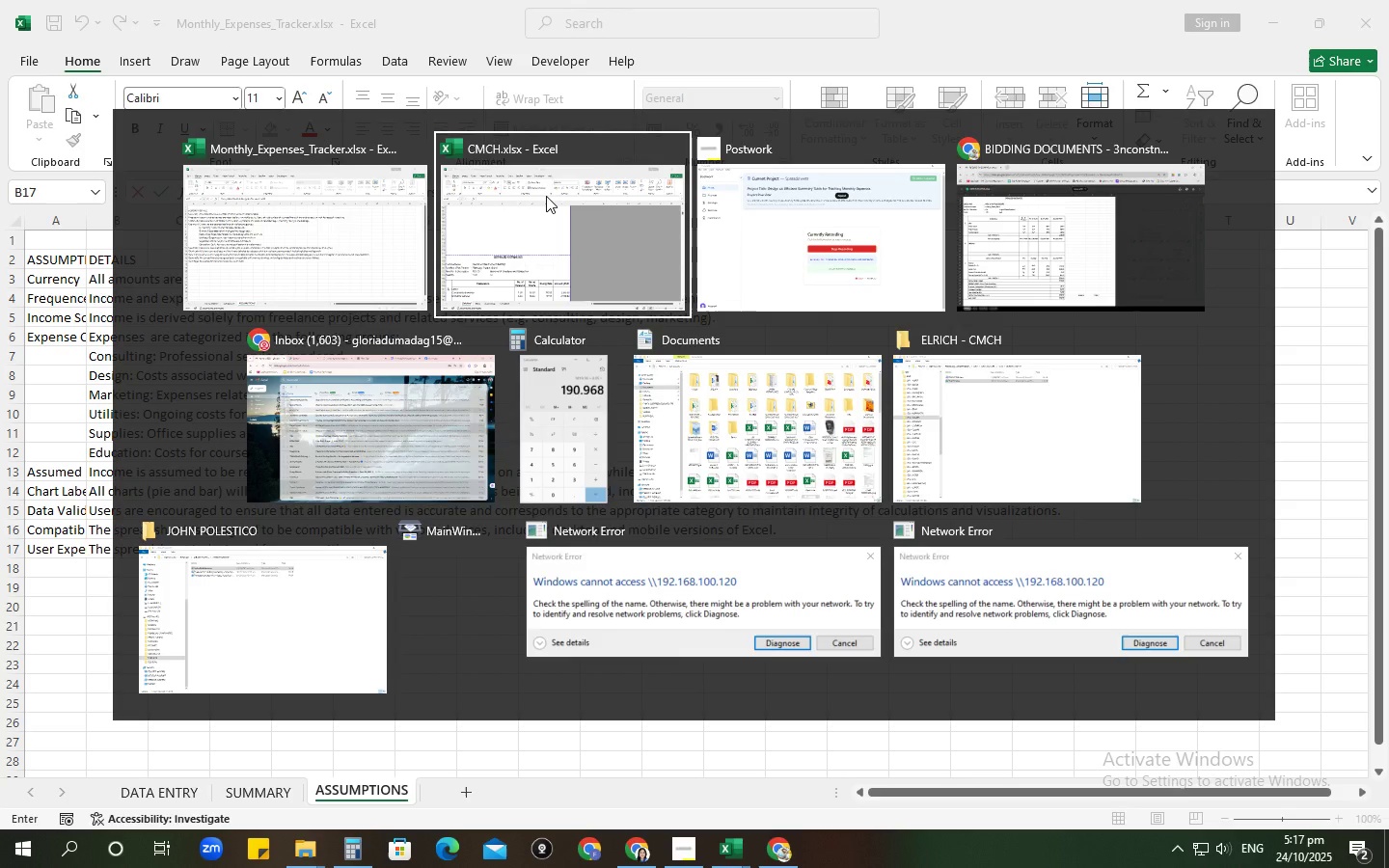 
hold_key(key=AltLeft, duration=1.44)
 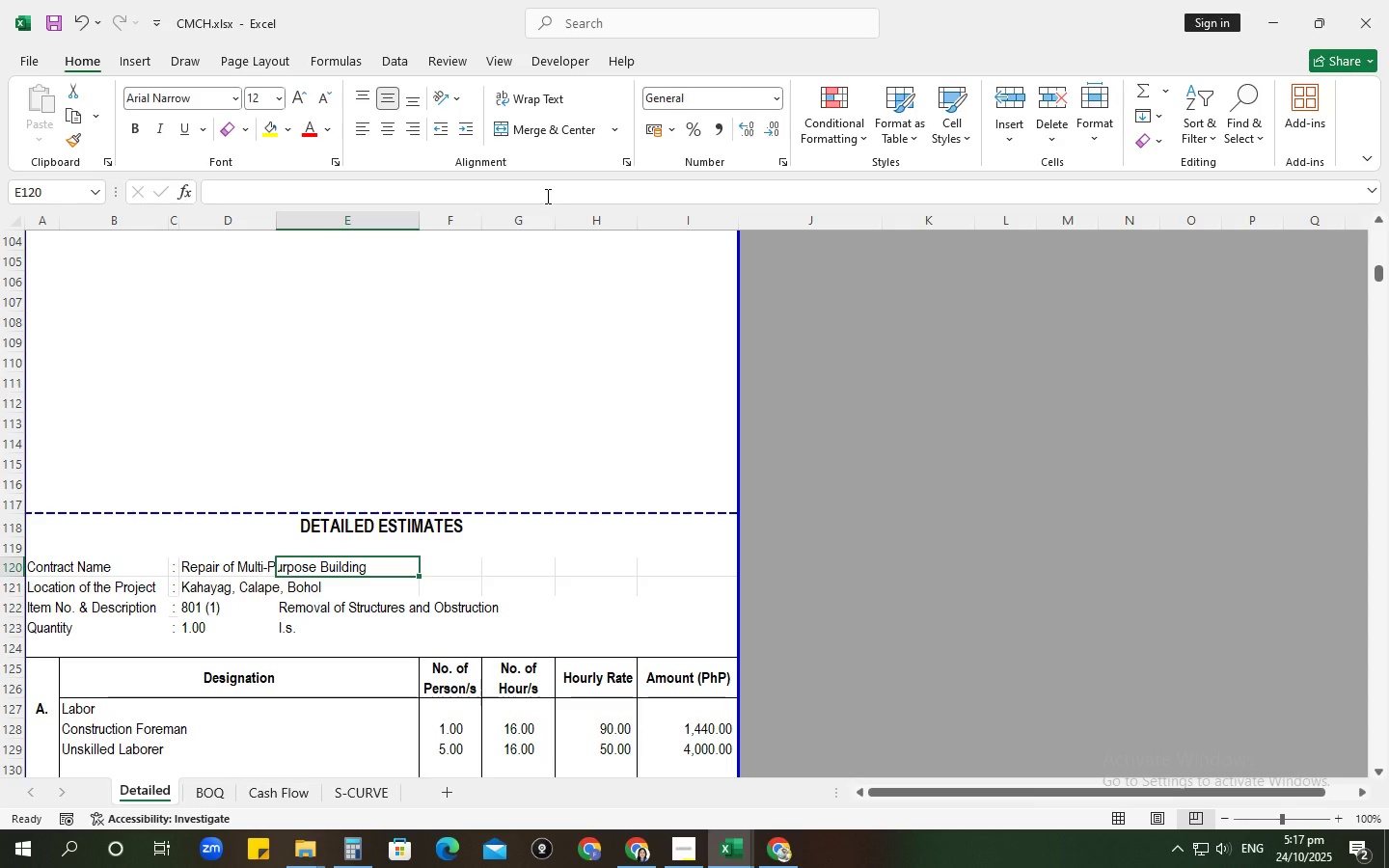 
key(Alt+AltLeft)
 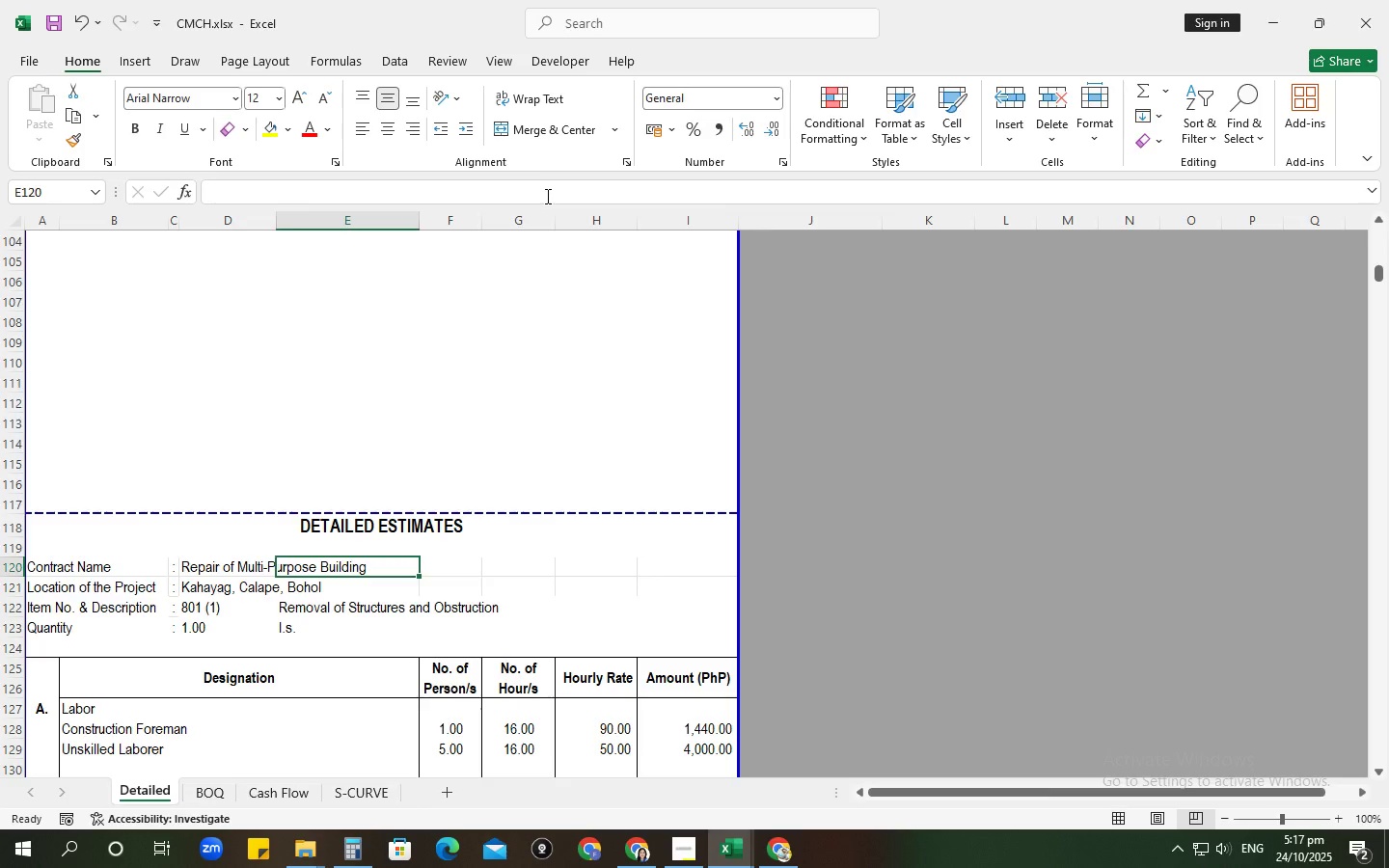 
key(Alt+Tab)
 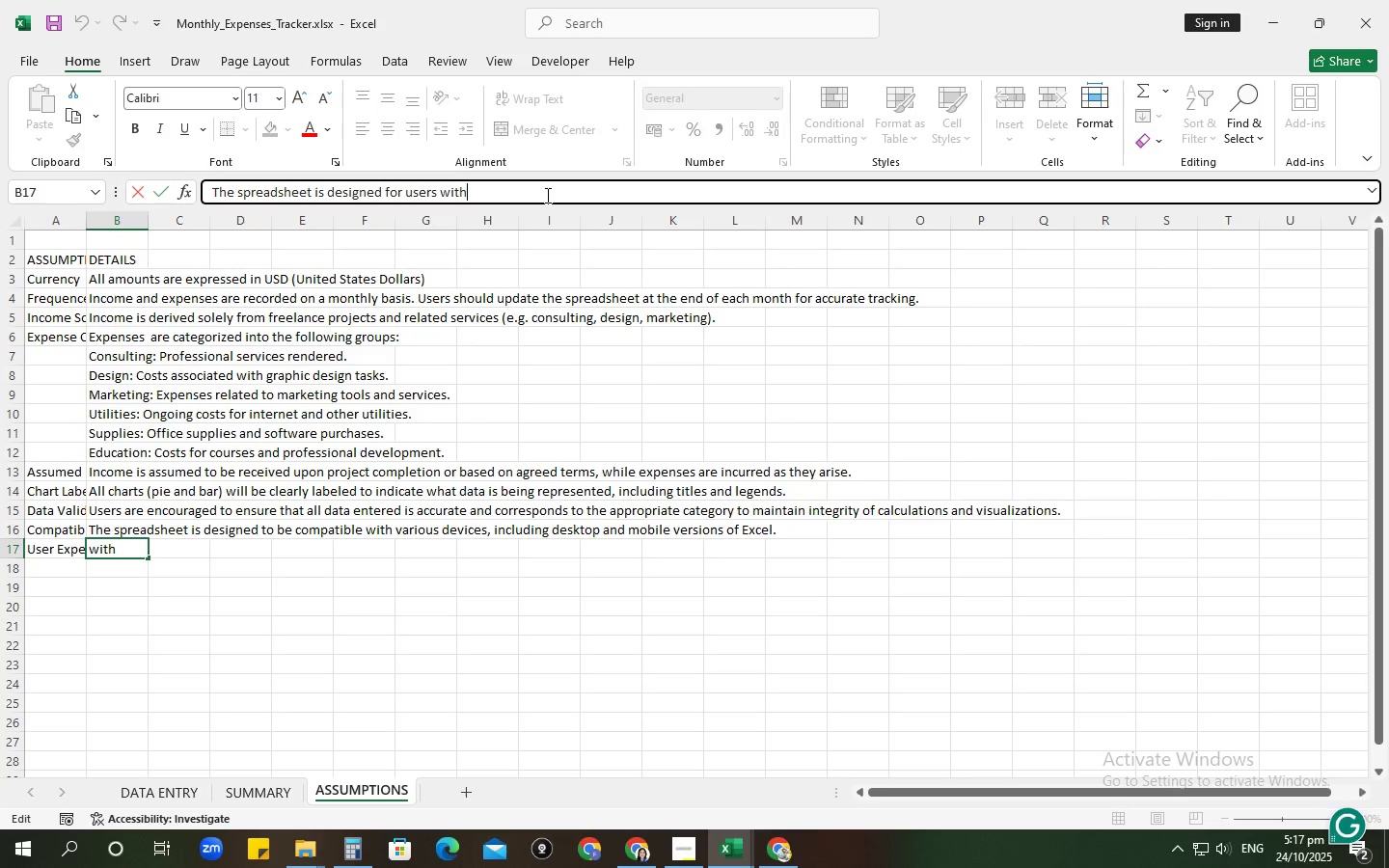 
type( no technical expertise requires )
key(Backspace)
key(Backspace)
type(d)
 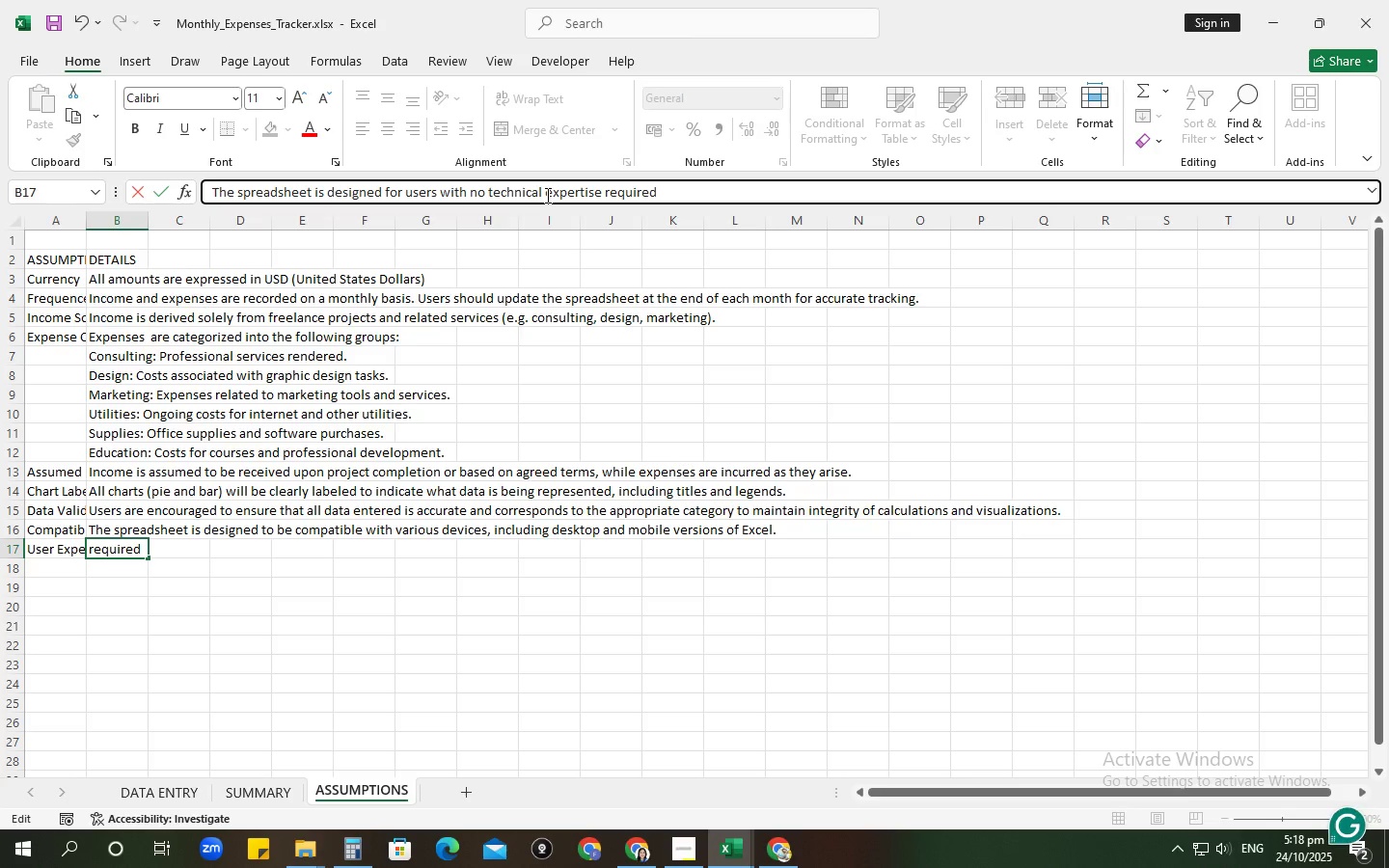 
key(Alt+AltLeft)
 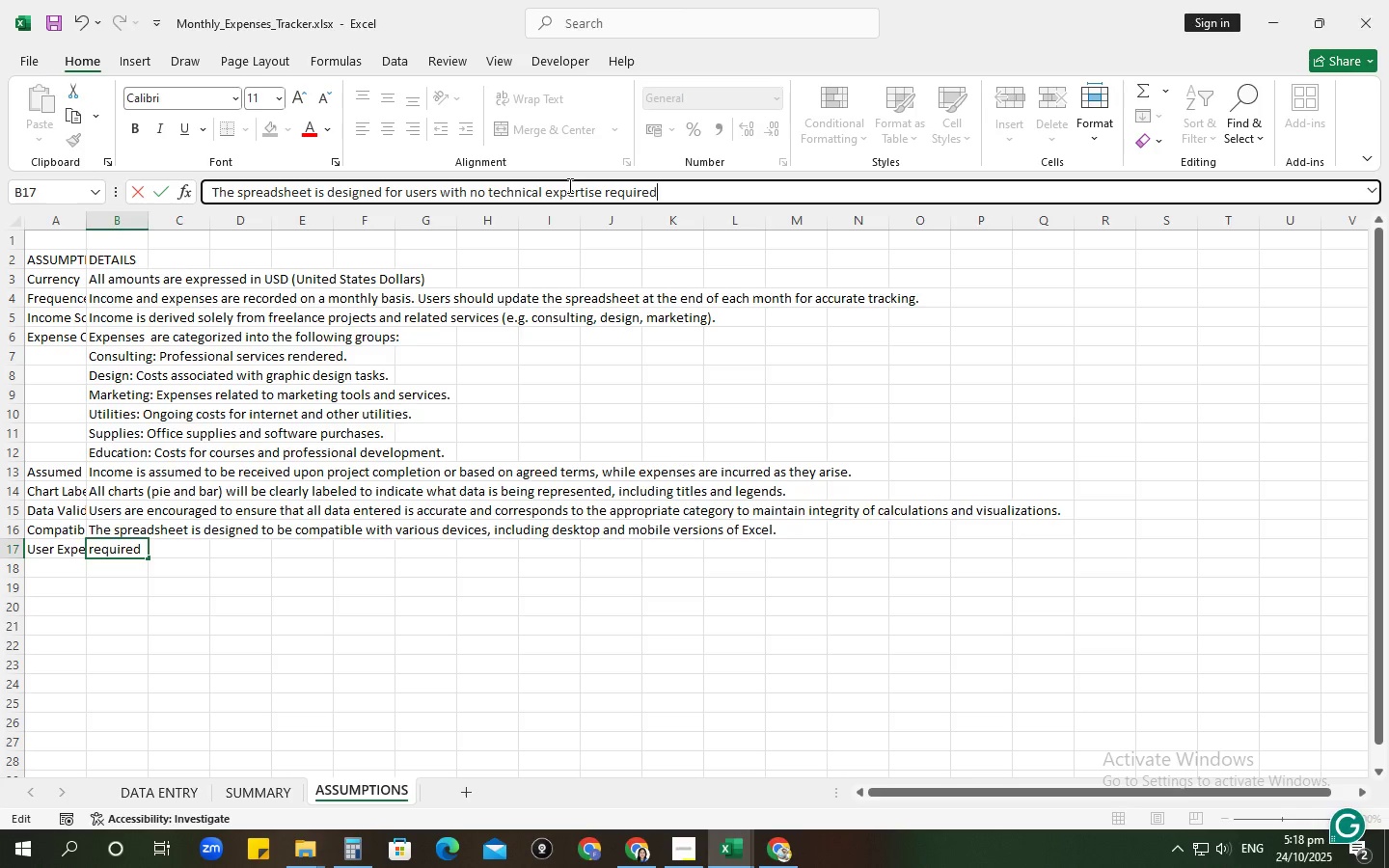 
key(Alt+Tab)
 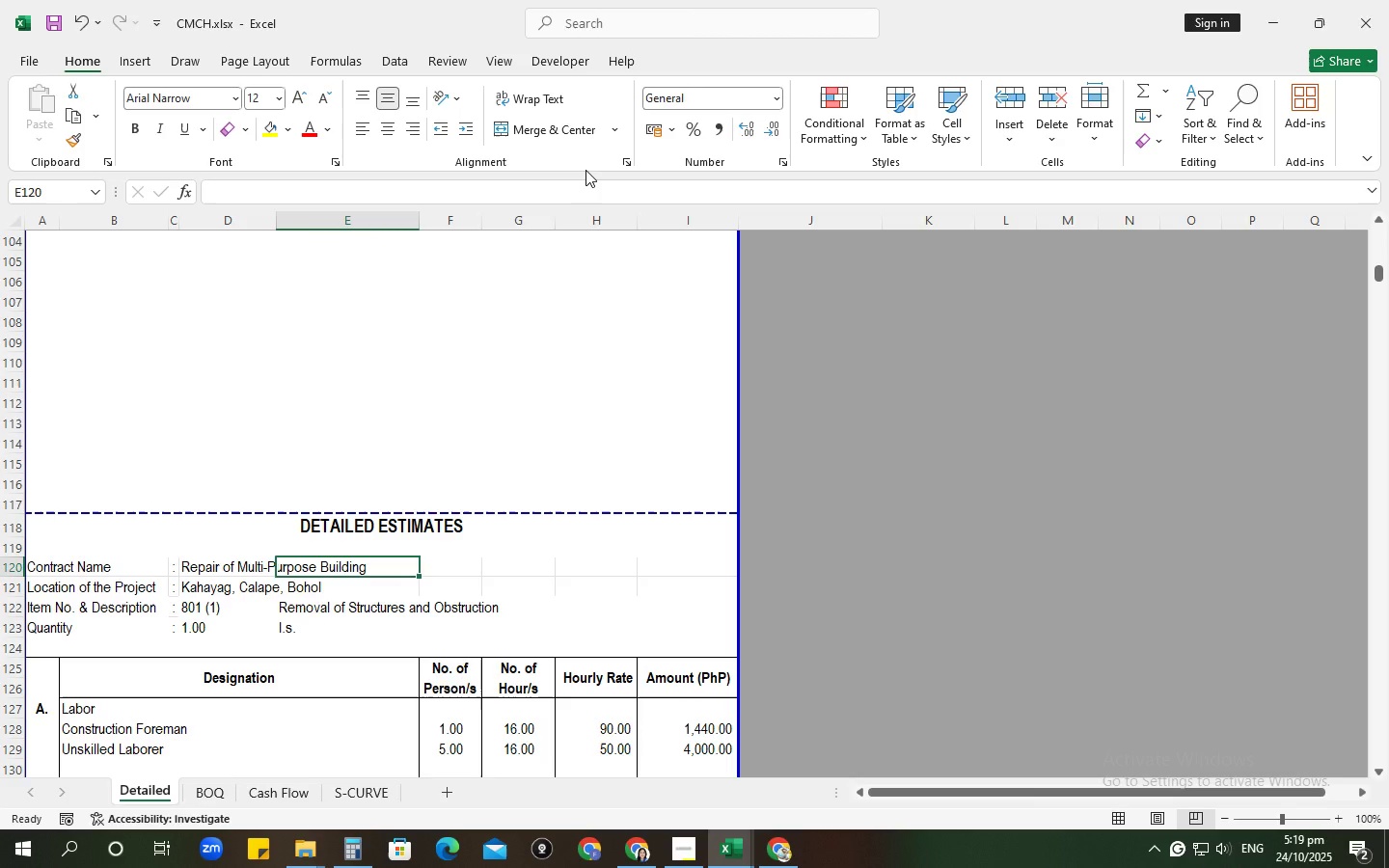 
wait(89.69)
 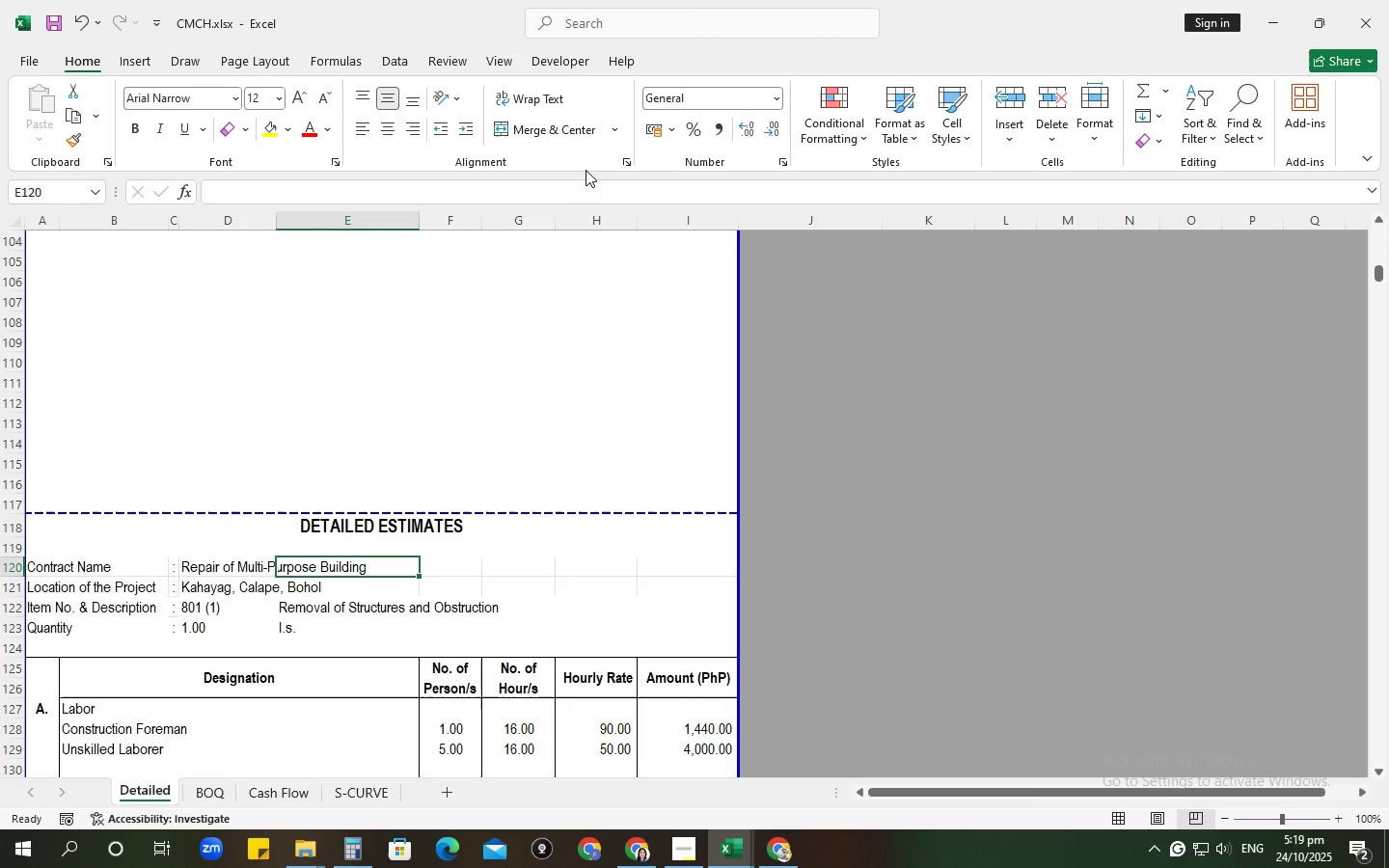 
scroll: coordinate [560, 485], scroll_direction: down, amount: 3.0
 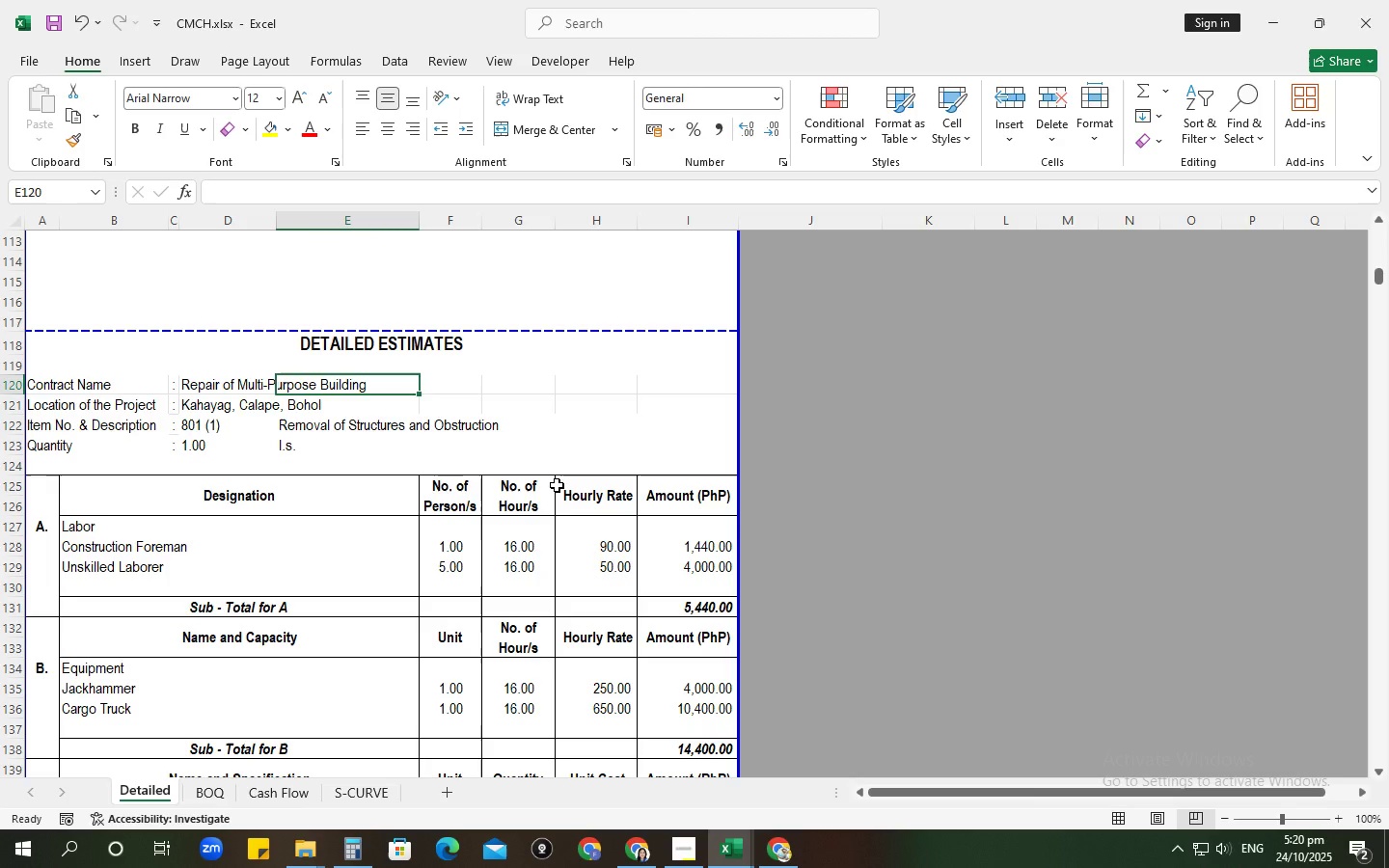 
wait(72.91)
 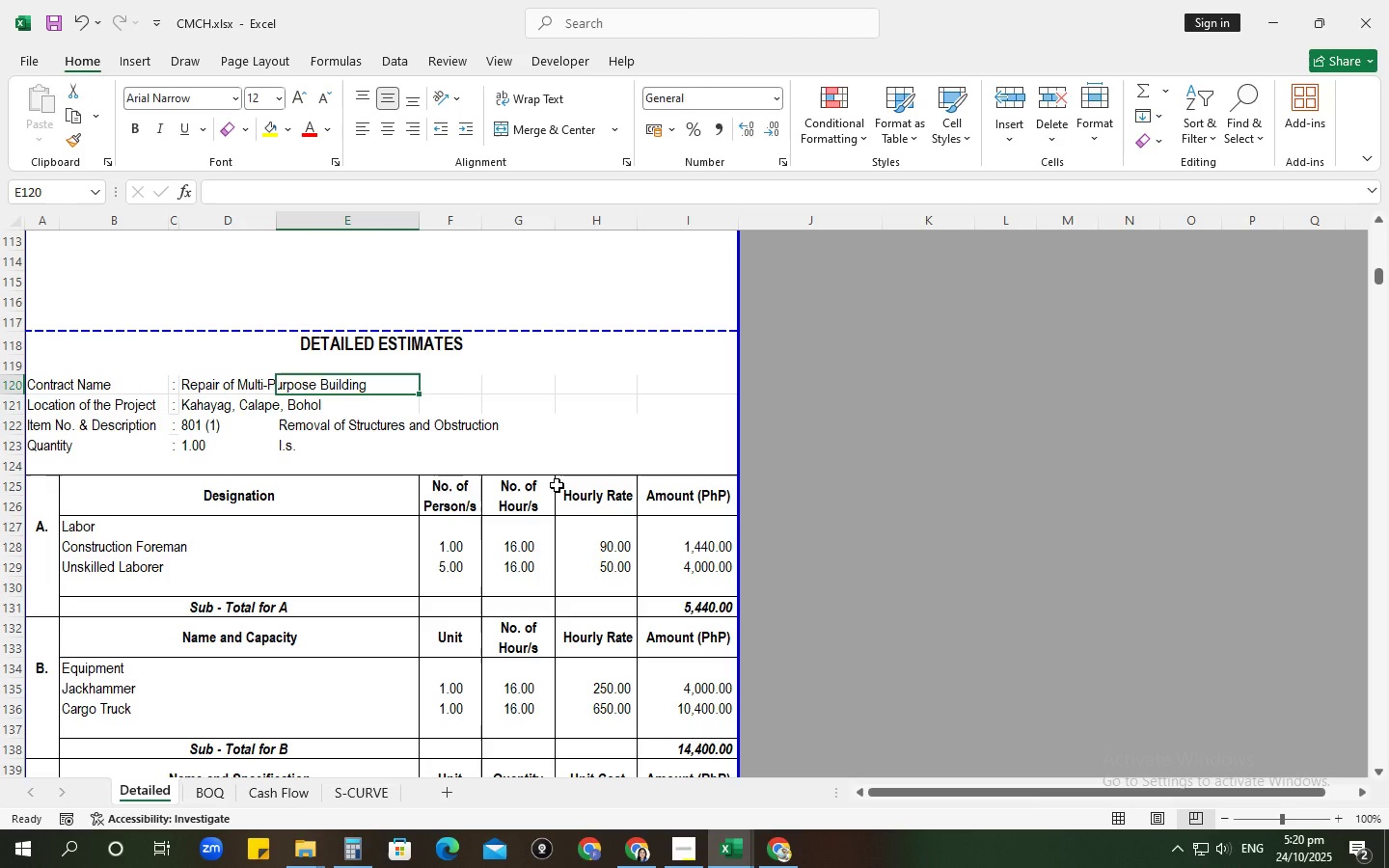 
left_click([673, 839])